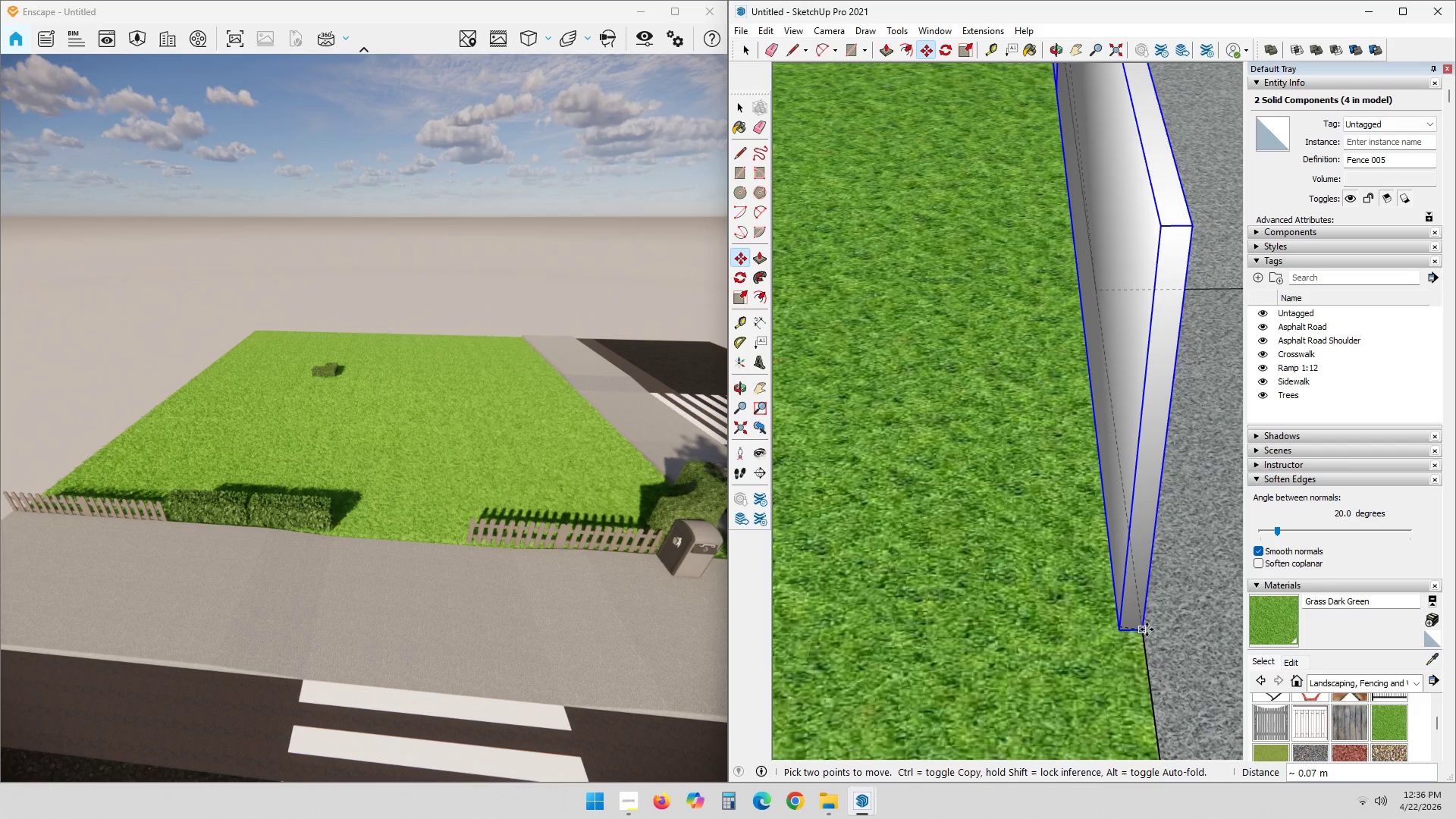 
key(Shift+ShiftLeft)
 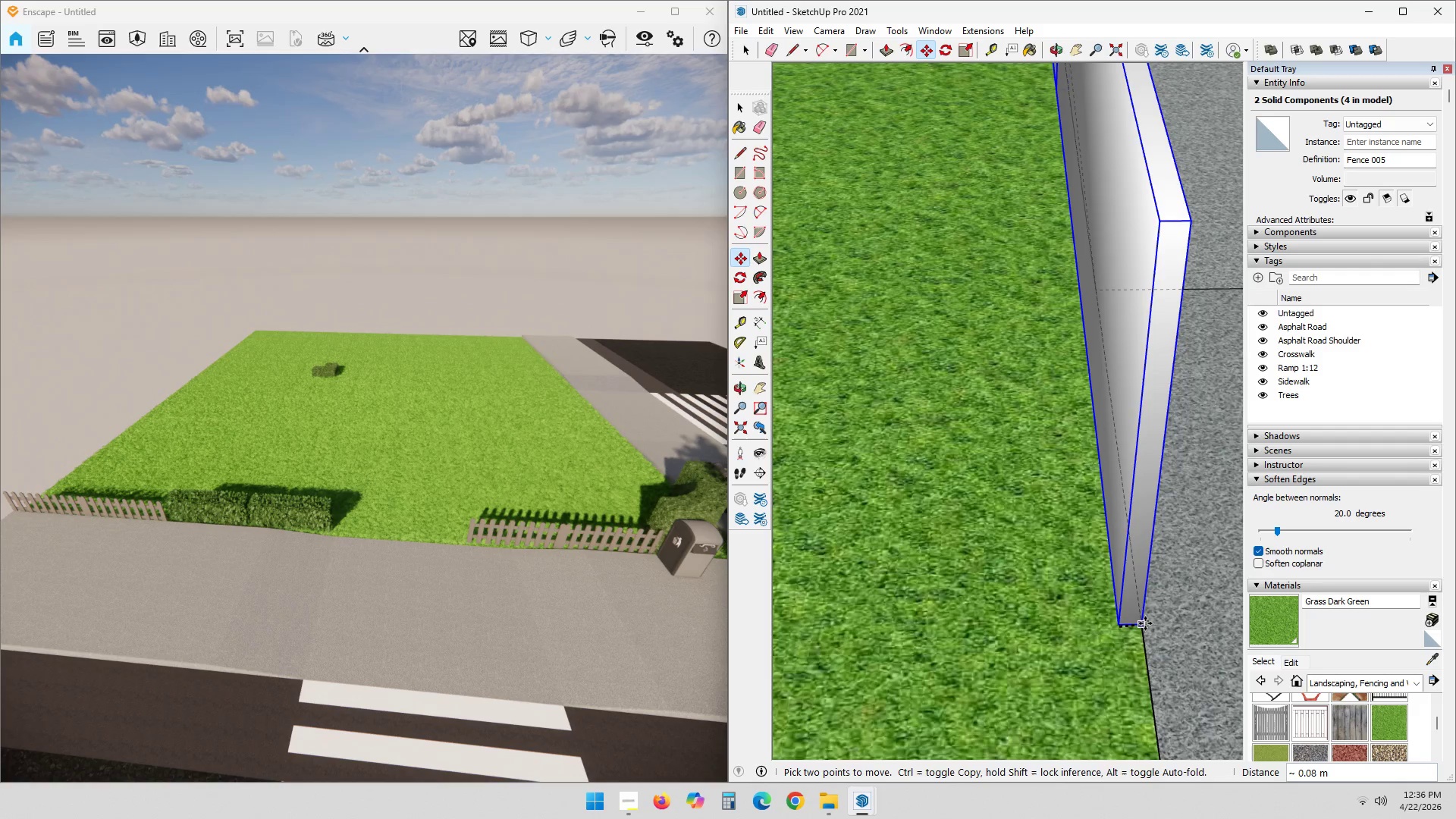 
key(Shift+ShiftLeft)
 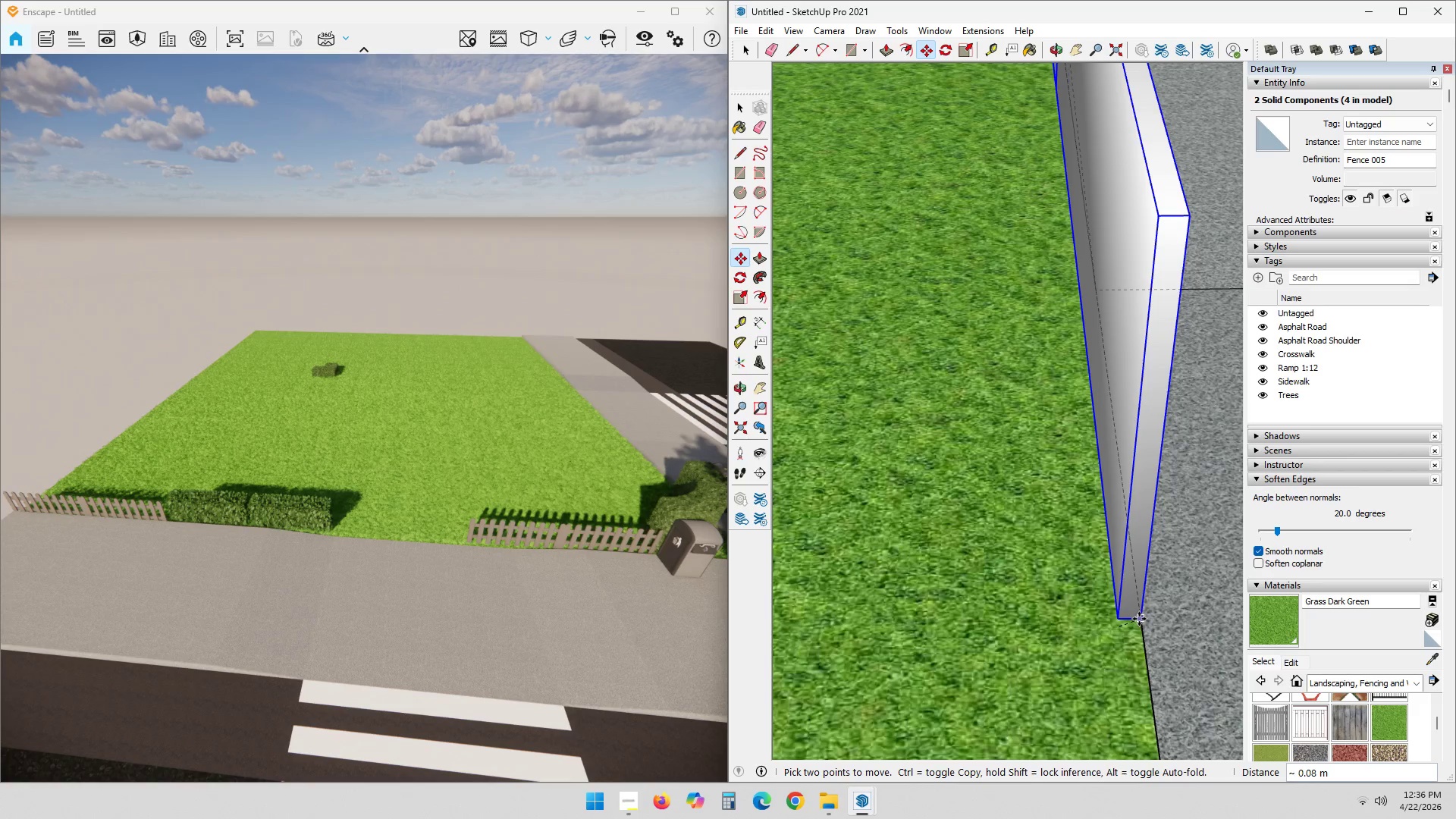 
key(ArrowUp)
 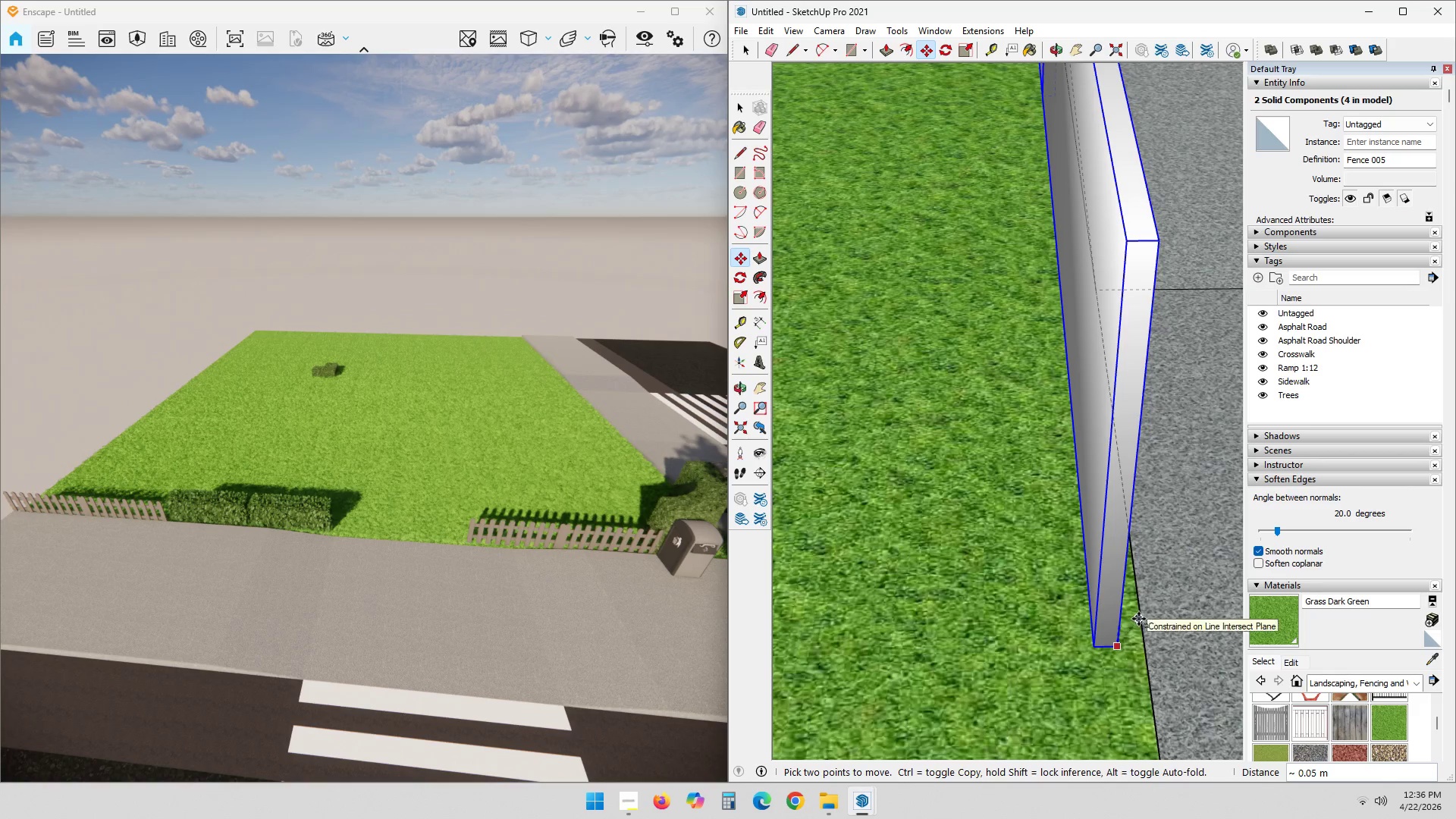 
key(ArrowLeft)
 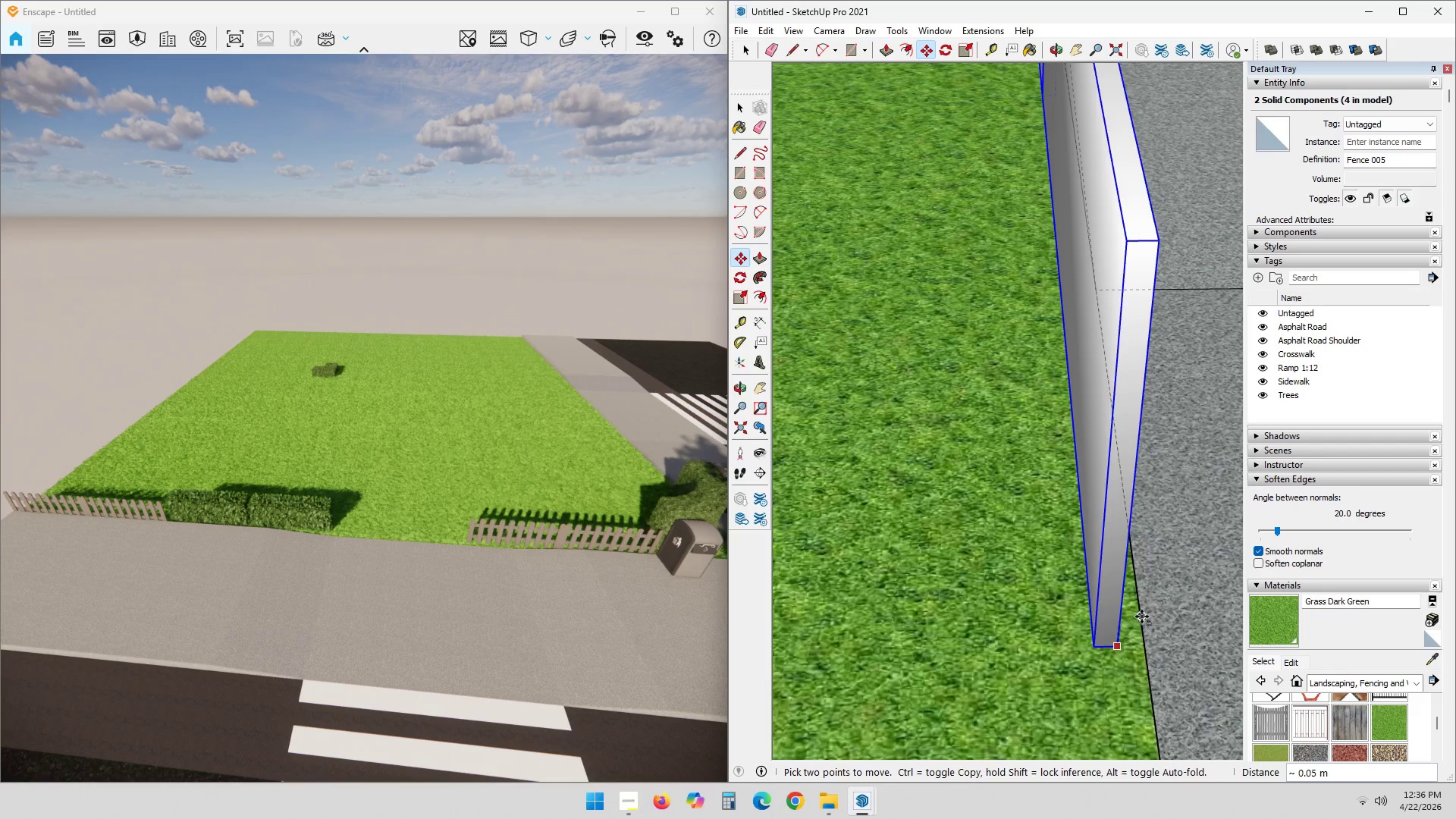 
key(ArrowRight)
 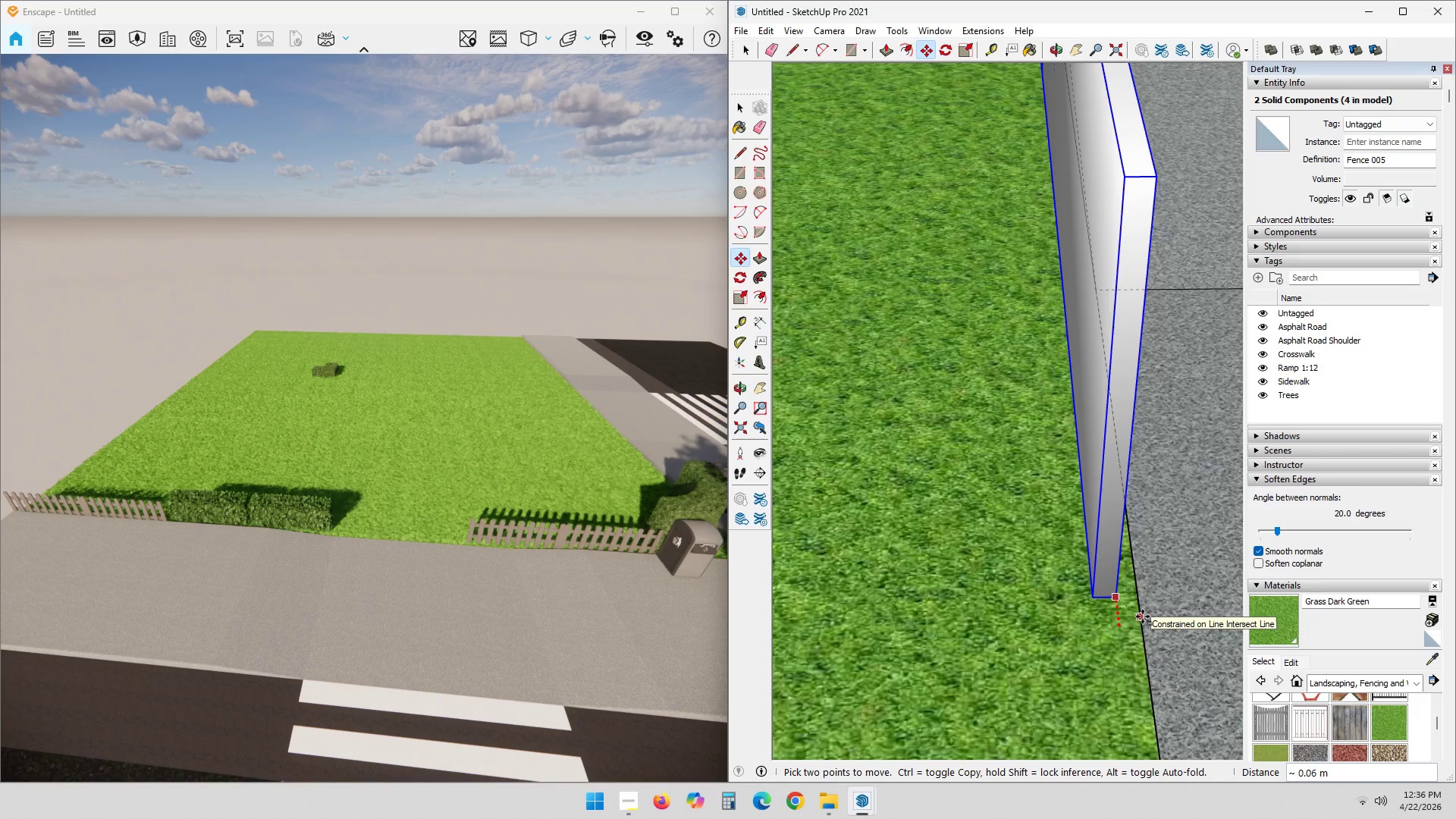 
key(ArrowRight)
 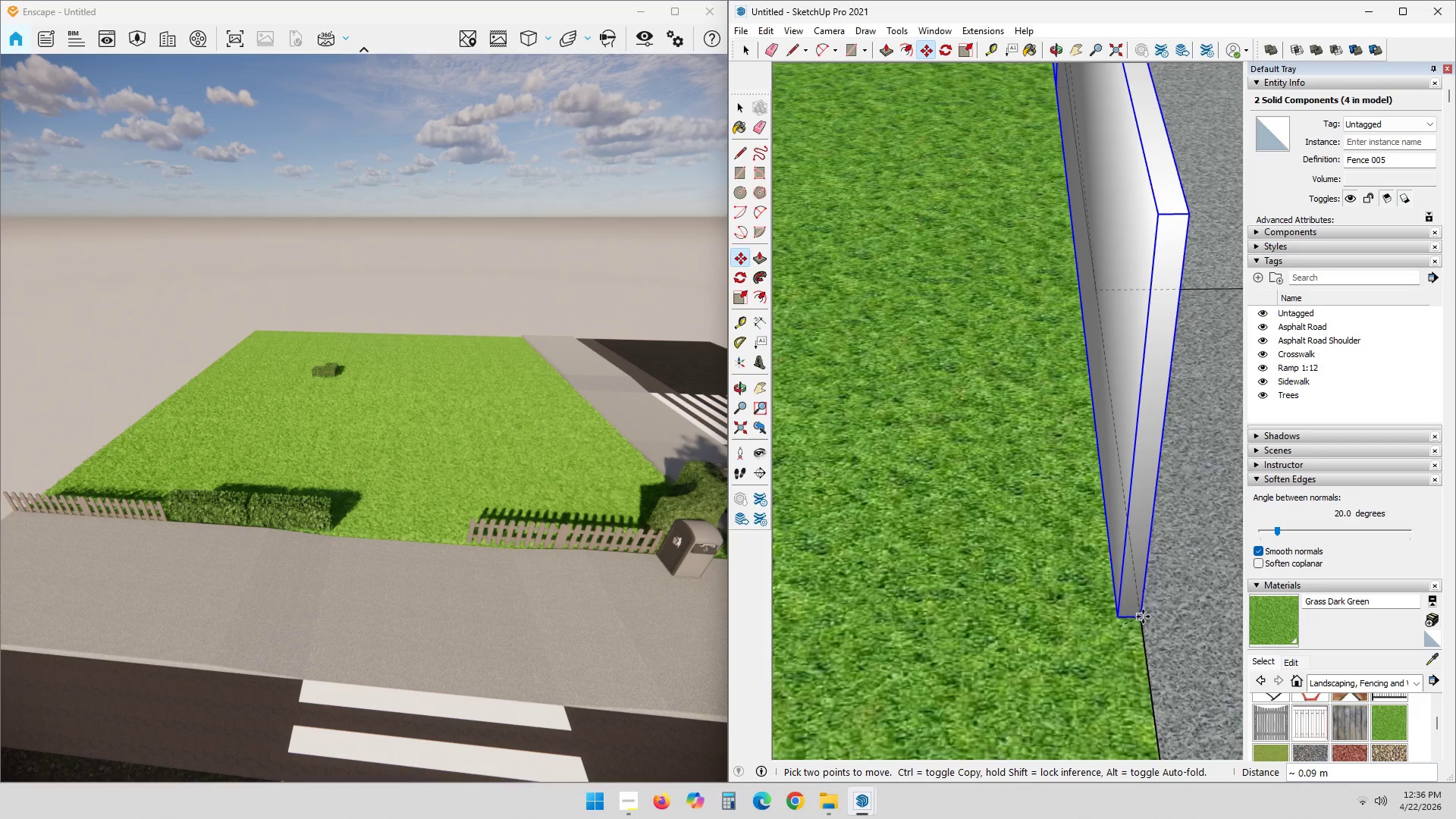 
key(ArrowLeft)
 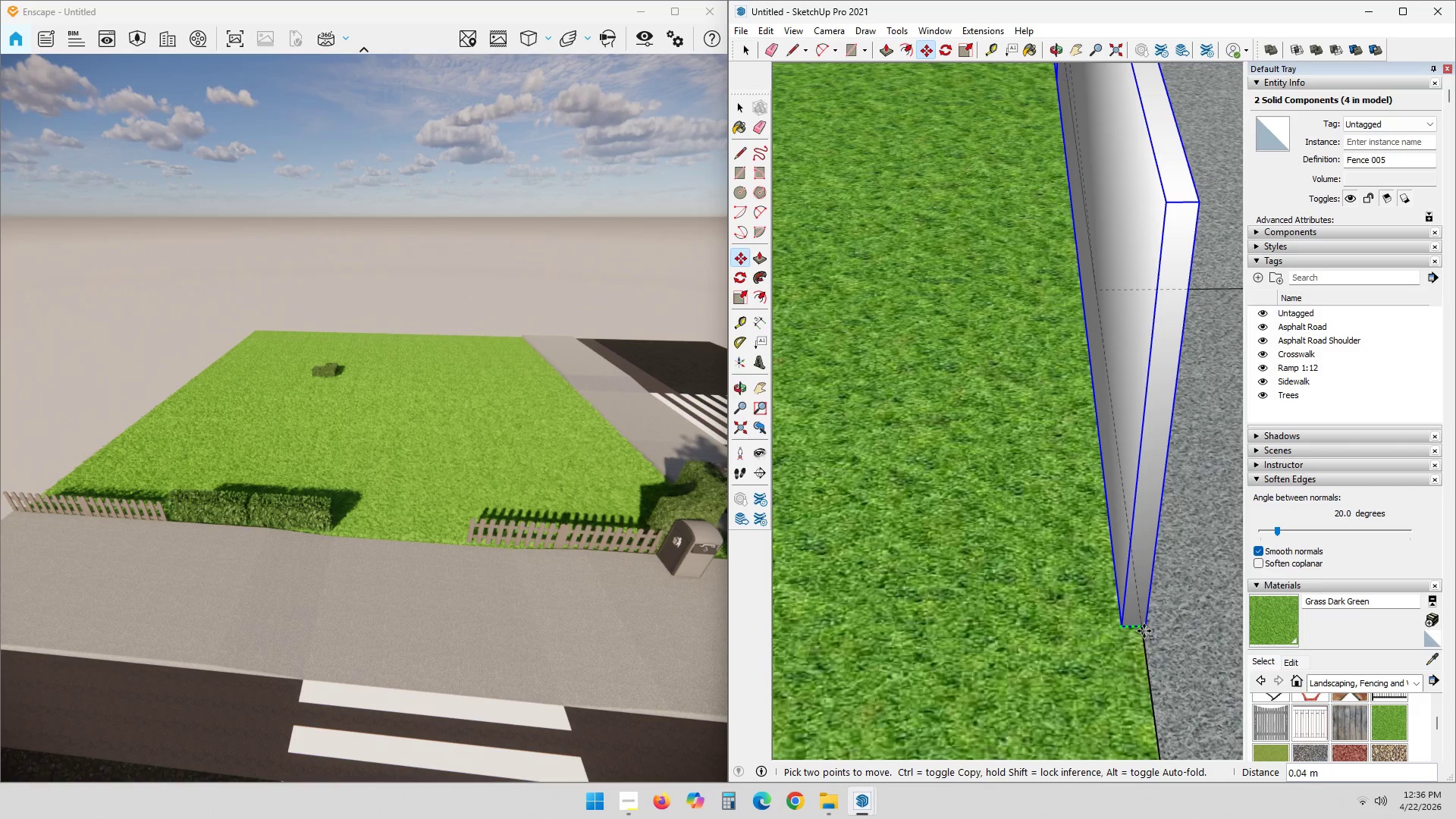 
left_click([1144, 631])
 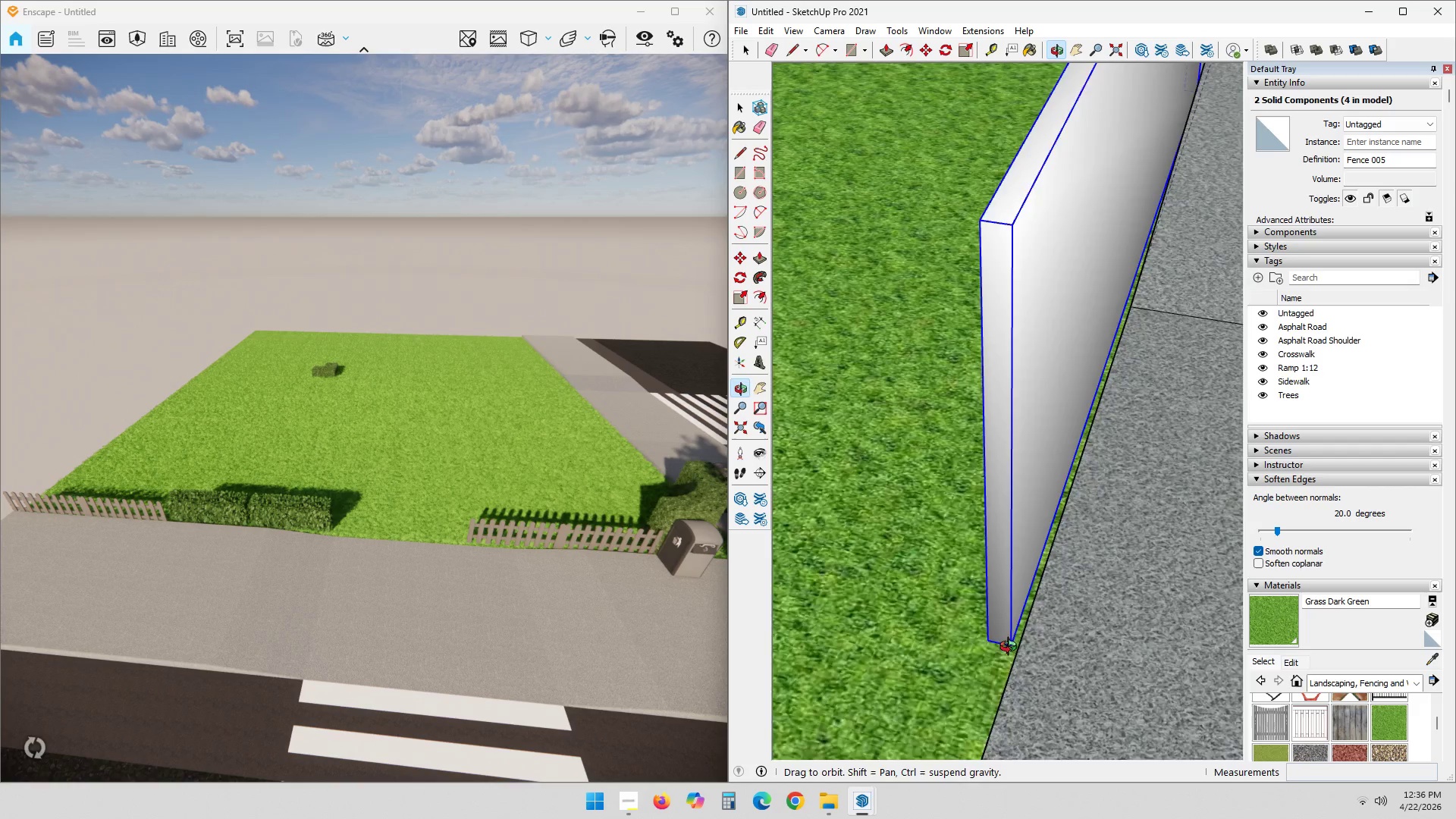 
scroll: coordinate [1011, 649], scroll_direction: up, amount: 8.0
 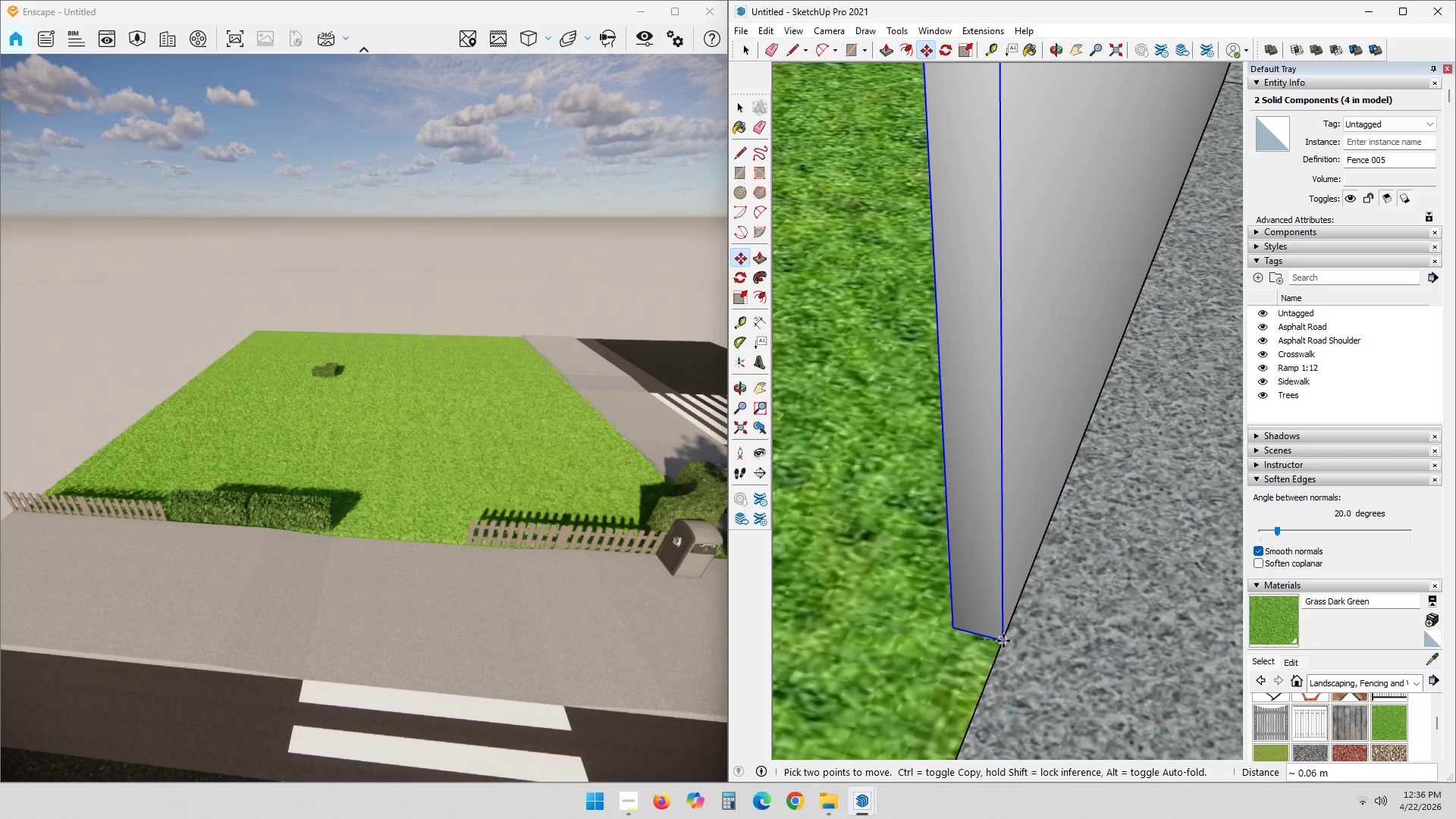 
left_click([1000, 644])
 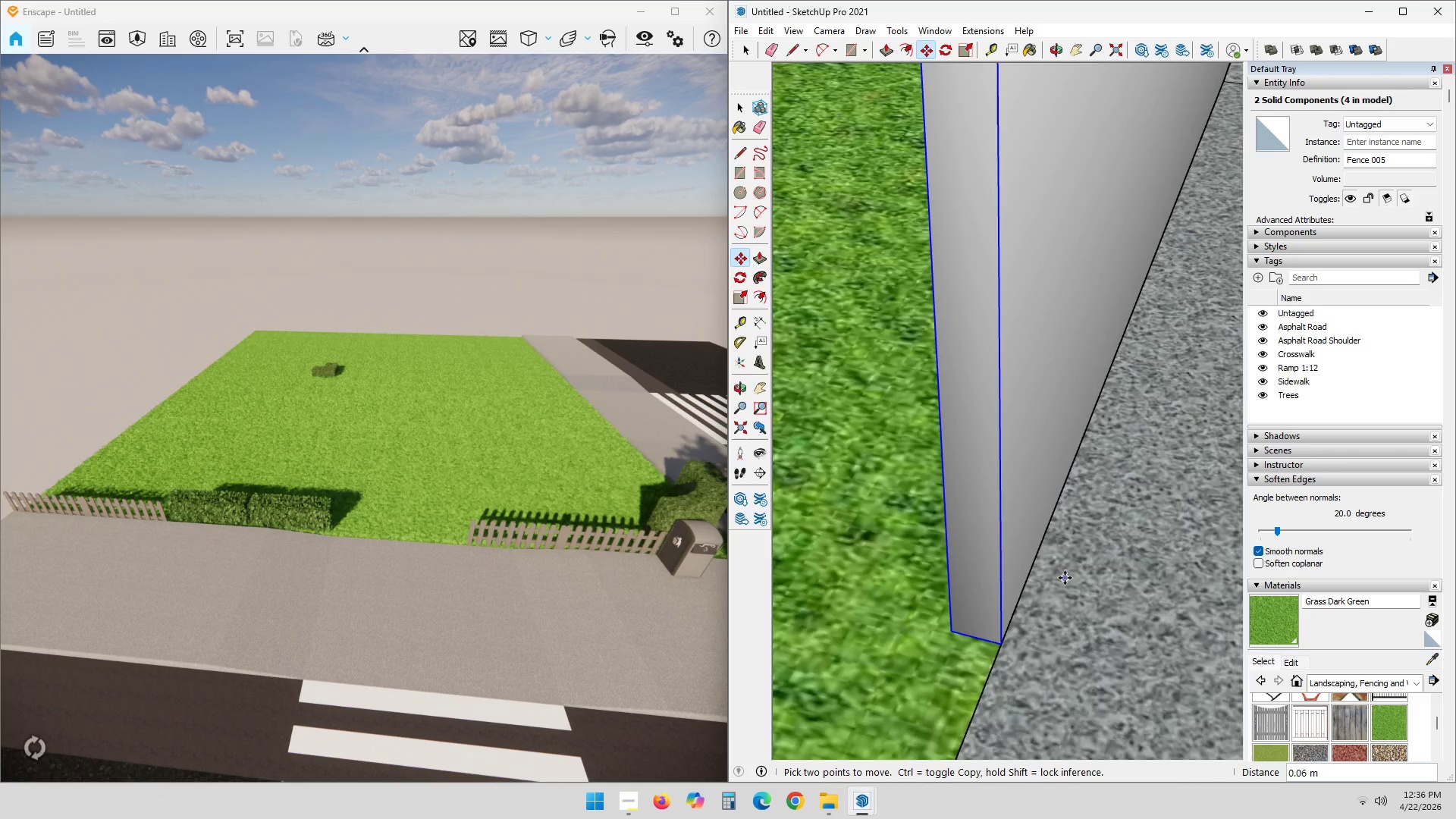 
scroll: coordinate [991, 428], scroll_direction: down, amount: 21.0
 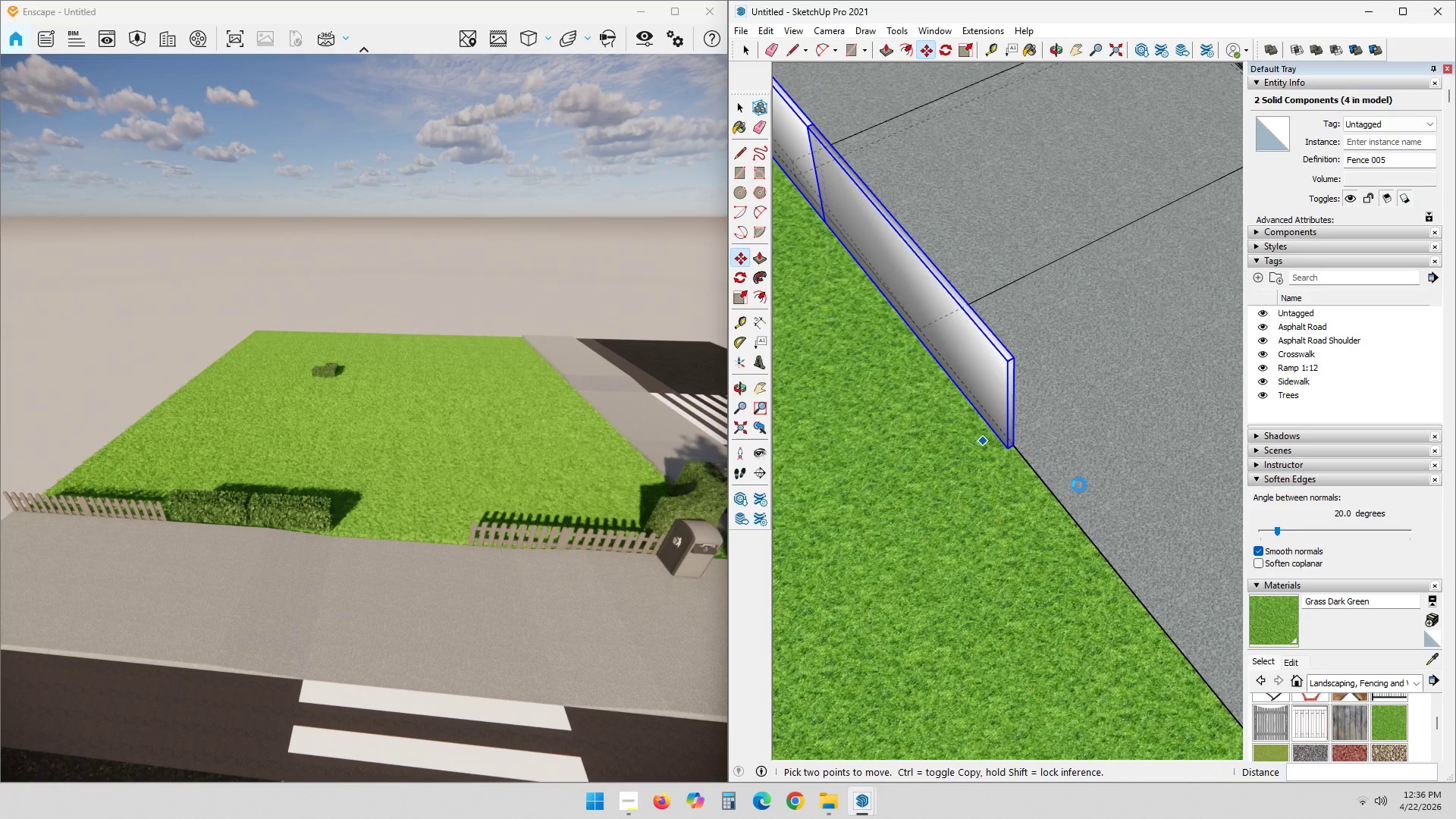 
hold_key(key=ShiftLeft, duration=0.39)
 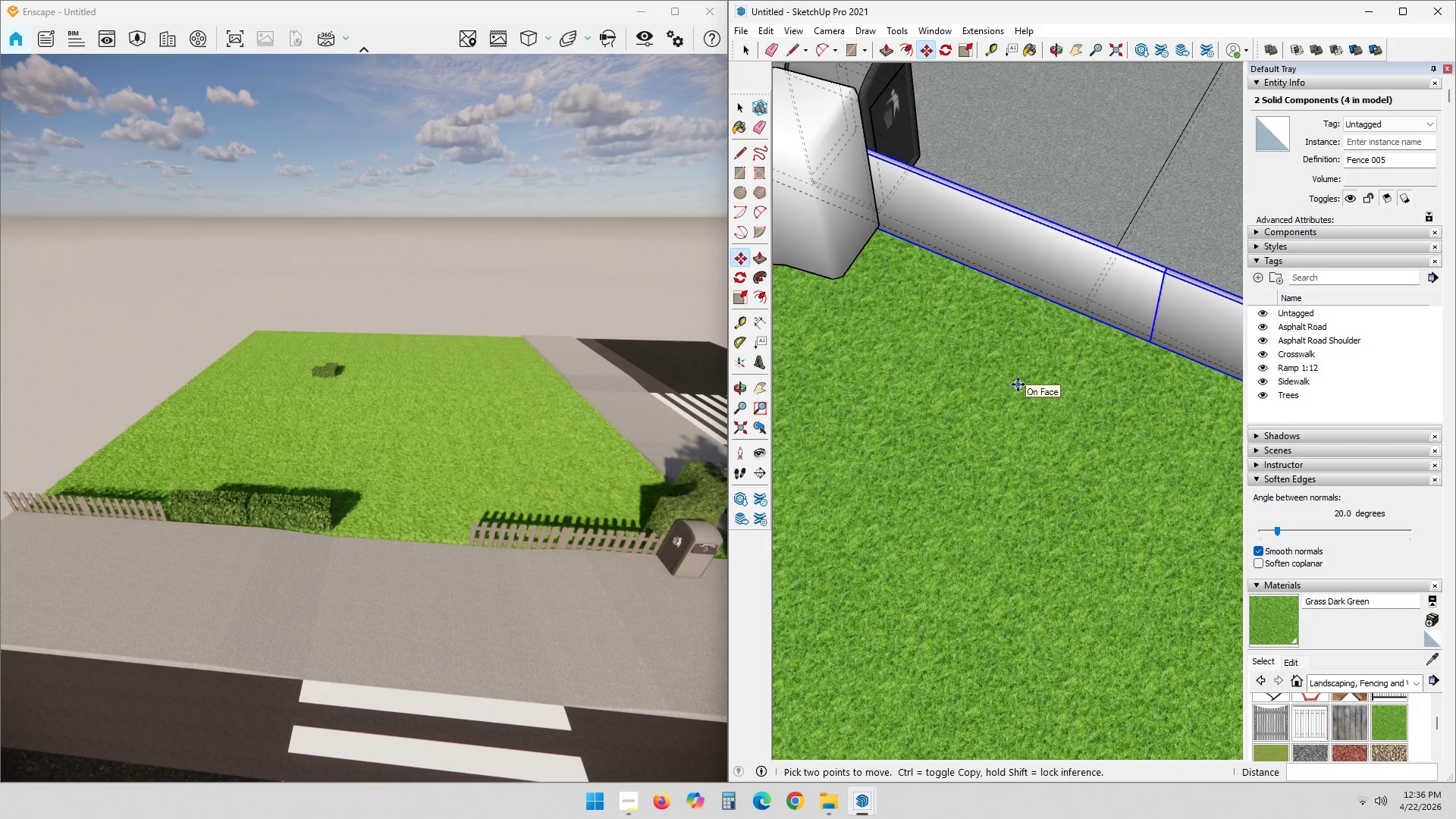 
wait(9.86)
 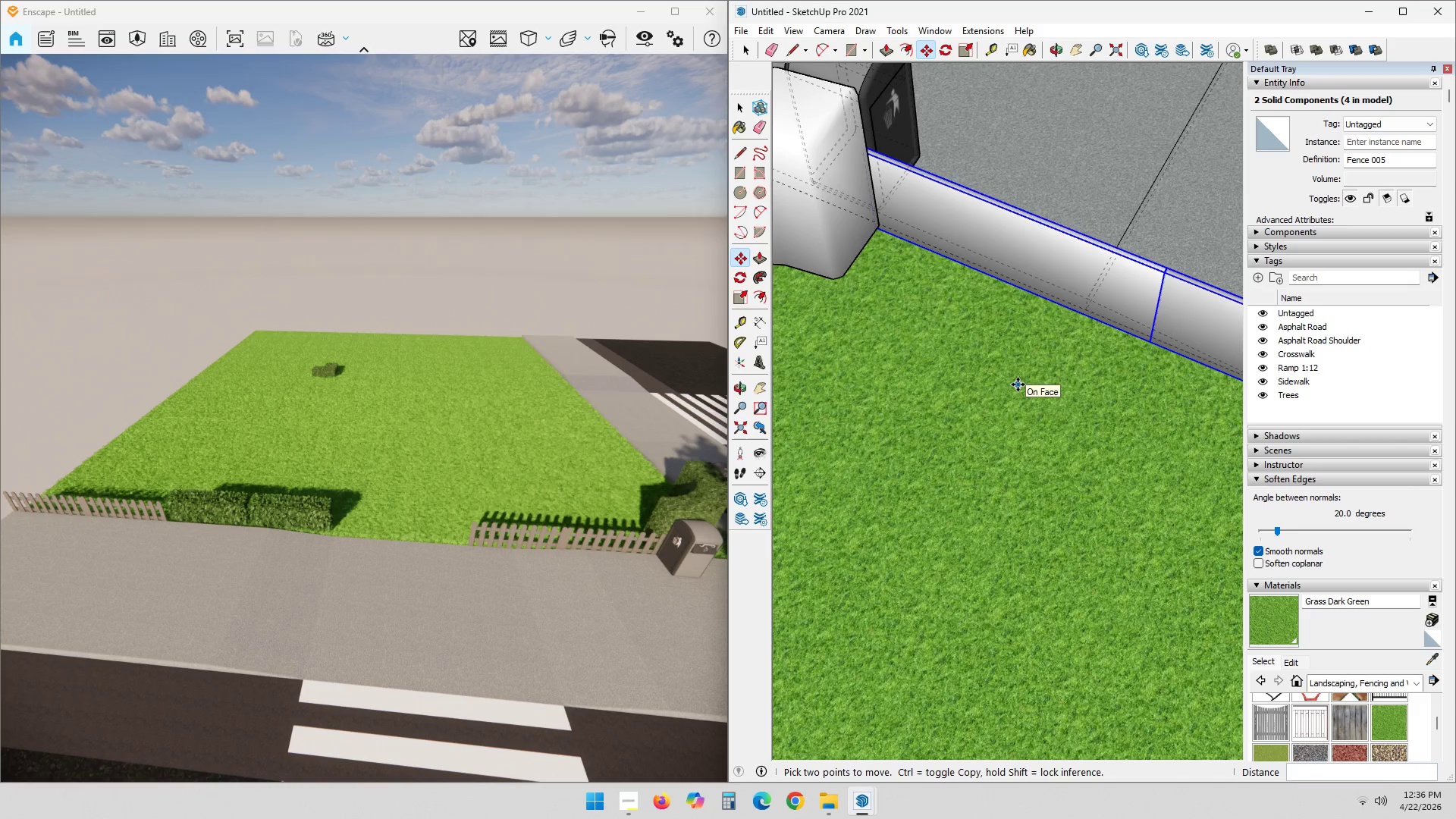 
scroll: coordinate [941, 281], scroll_direction: up, amount: 12.0
 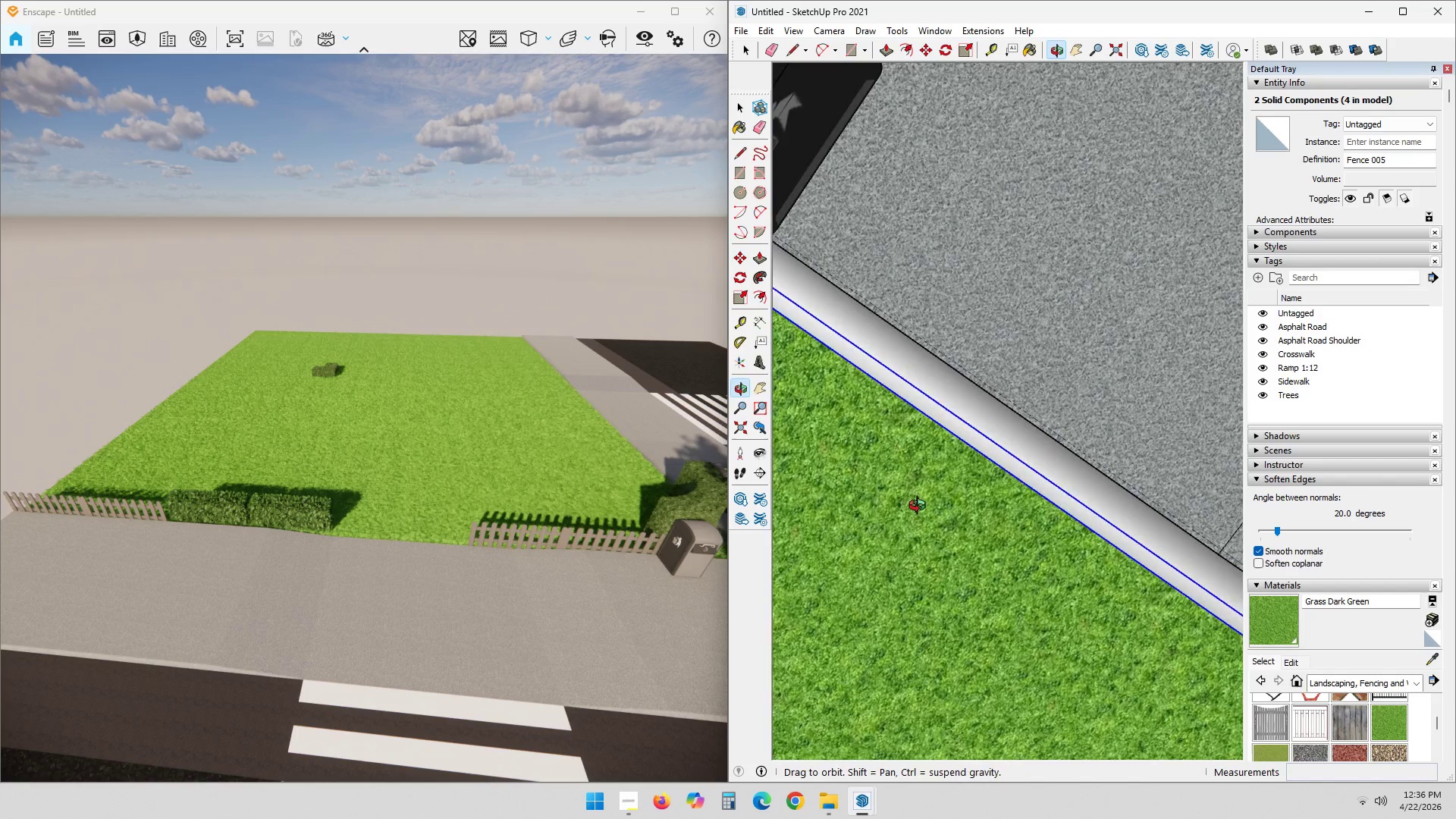 
scroll: coordinate [397, 526], scroll_direction: down, amount: 24.0
 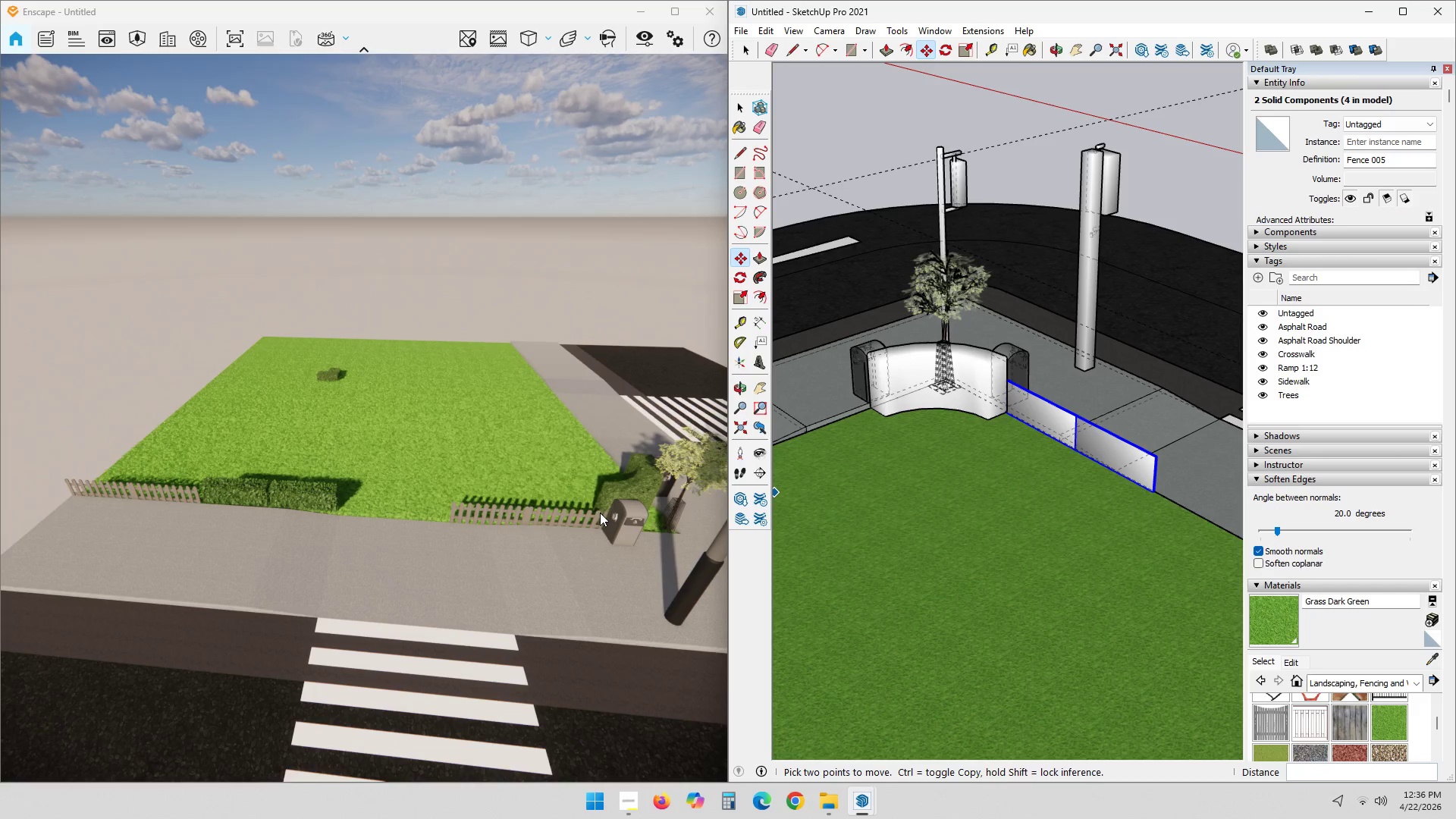 
wait(7.31)
 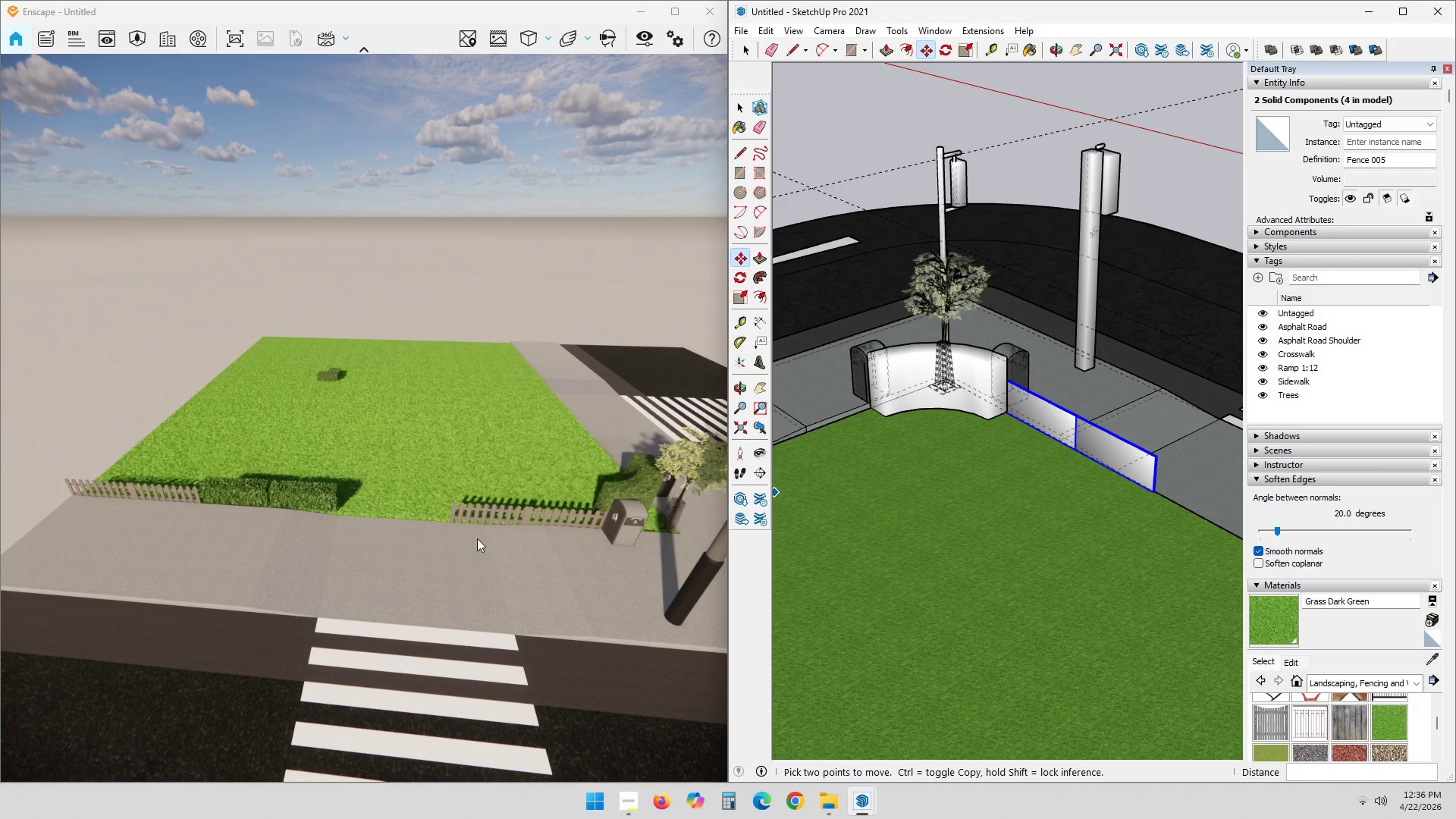 
scroll: coordinate [1053, 556], scroll_direction: down, amount: 8.0
 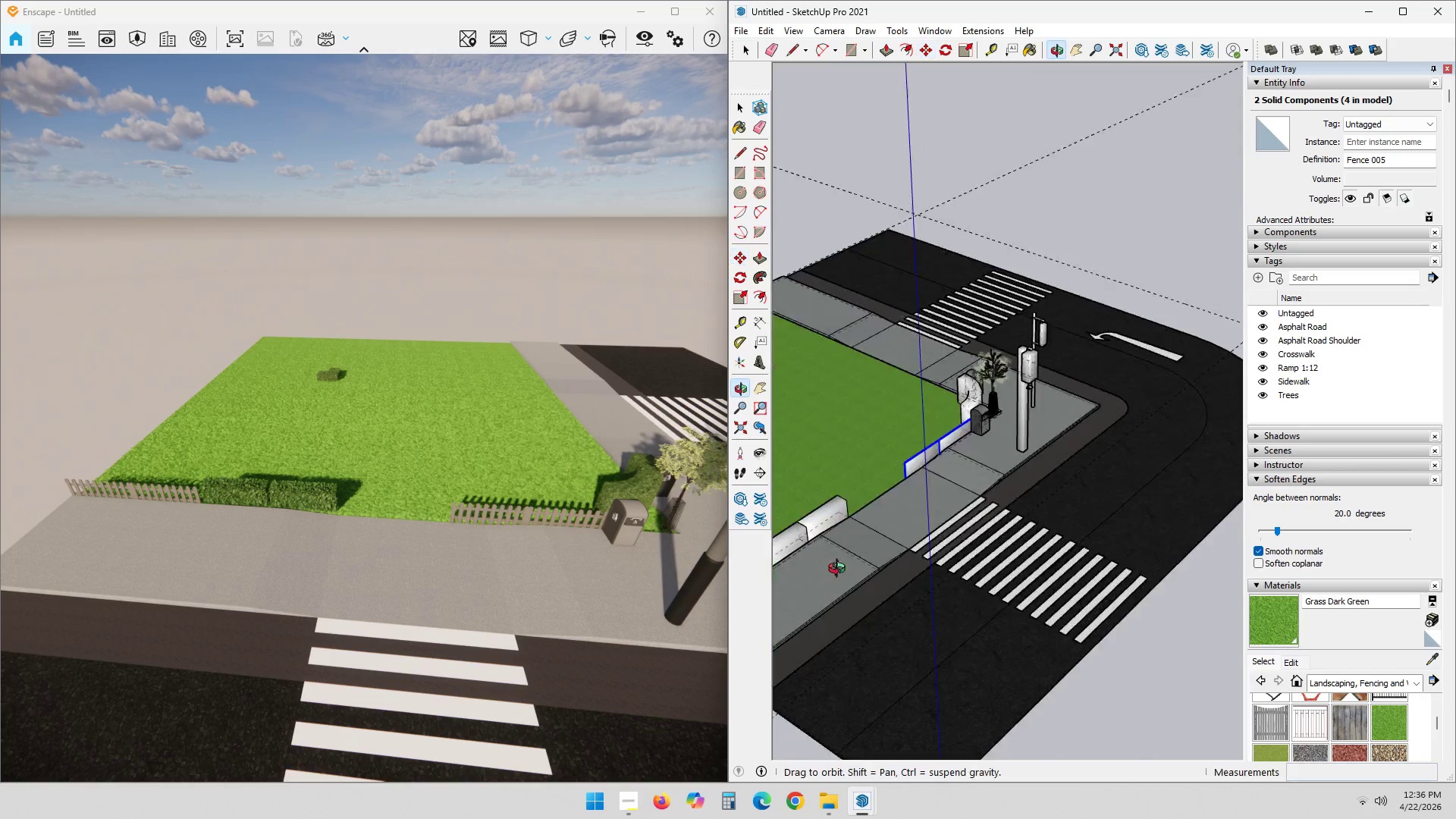 
key(Shift+ShiftLeft)
 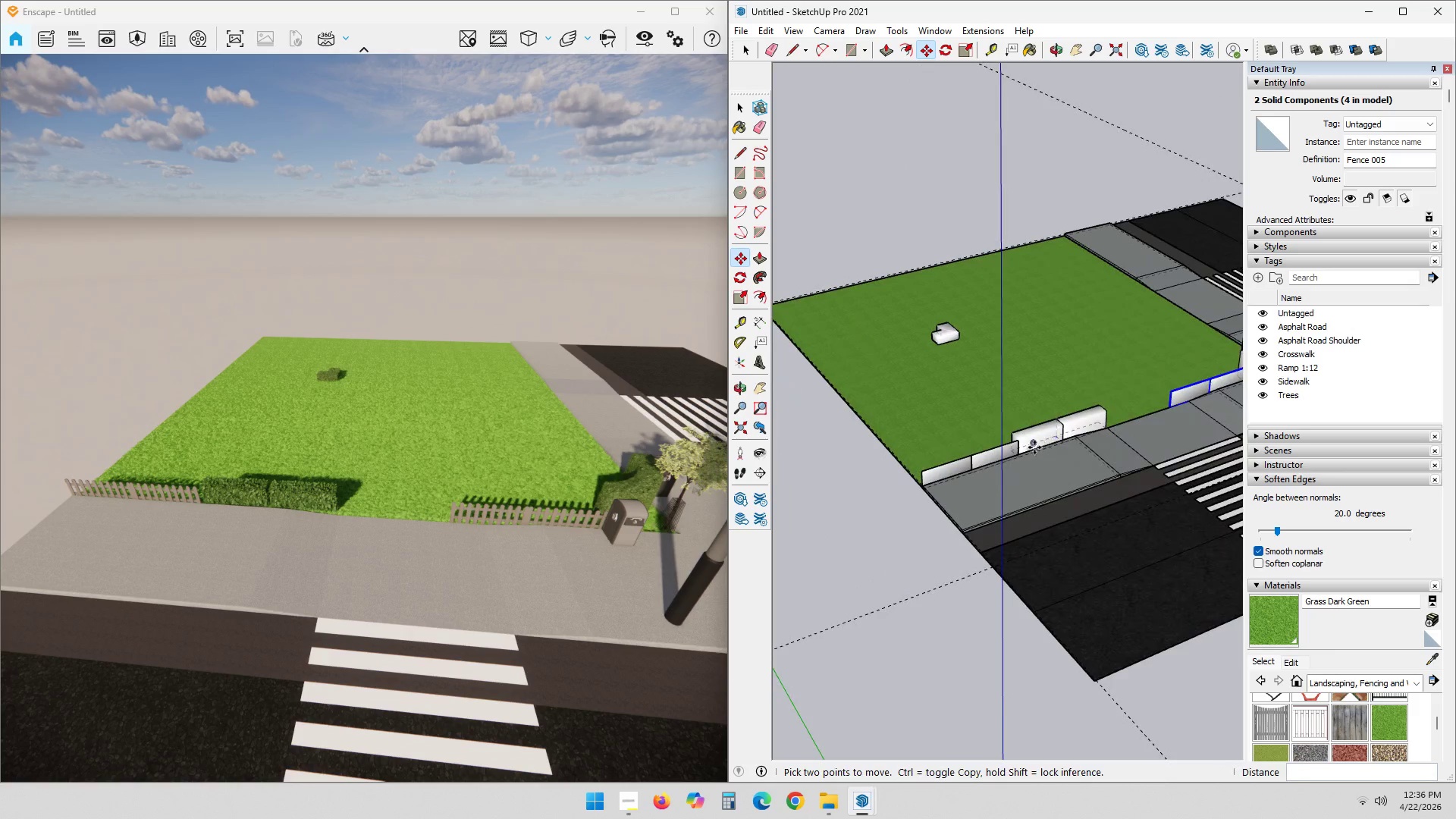 
scroll: coordinate [1048, 473], scroll_direction: up, amount: 6.0
 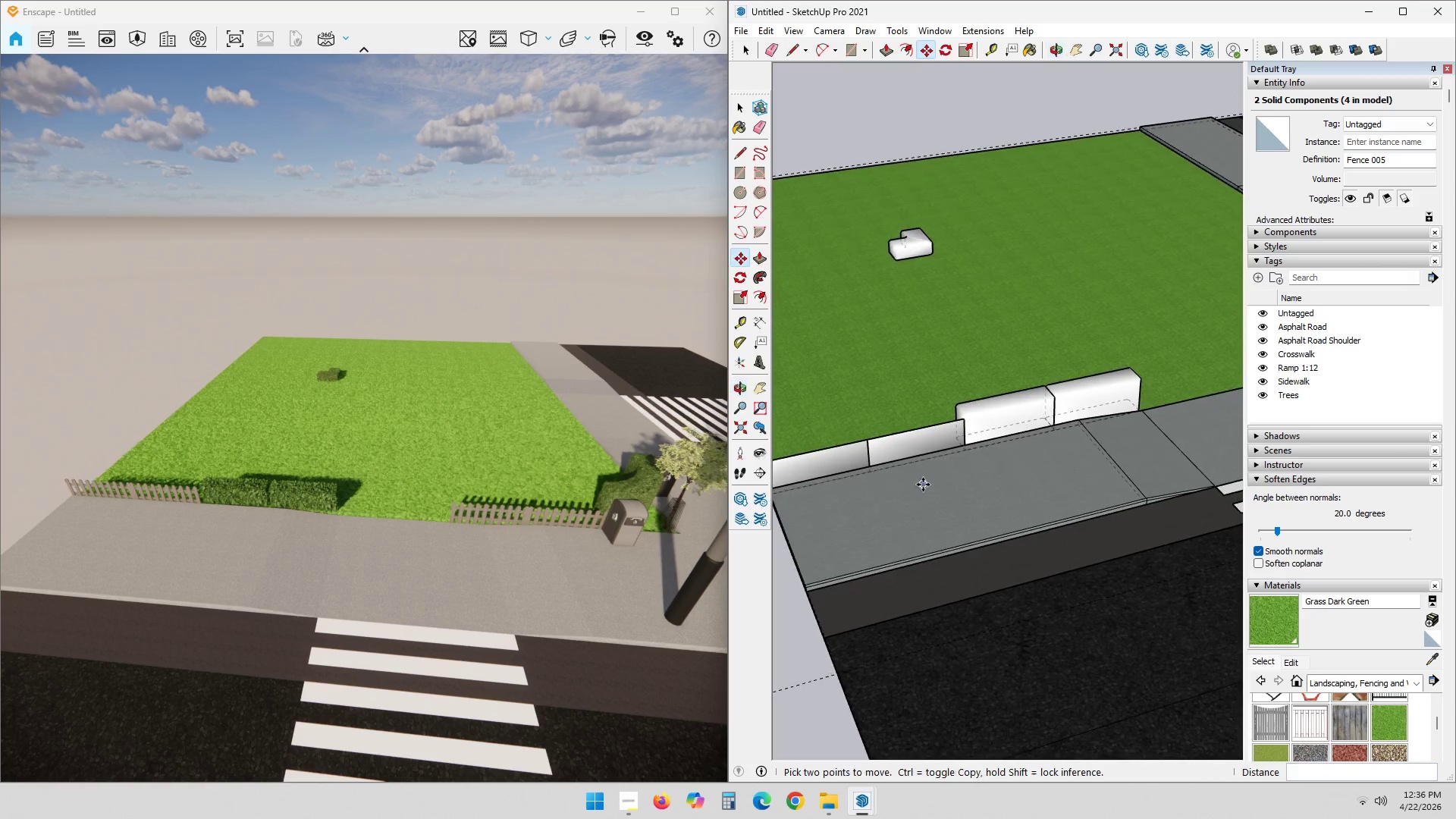 
scroll: coordinate [1062, 452], scroll_direction: down, amount: 8.0
 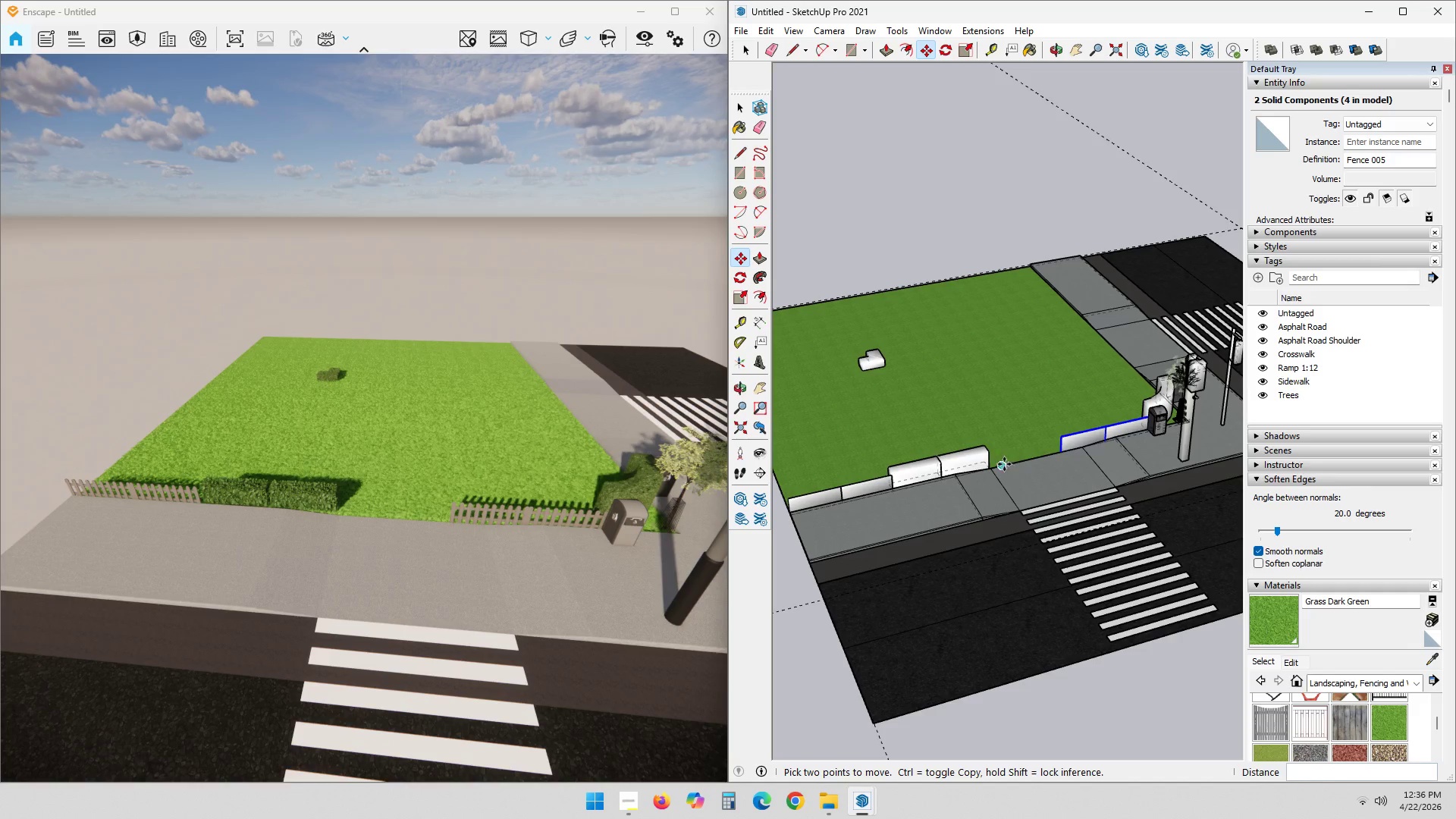 
mouse_move([972, 472])
 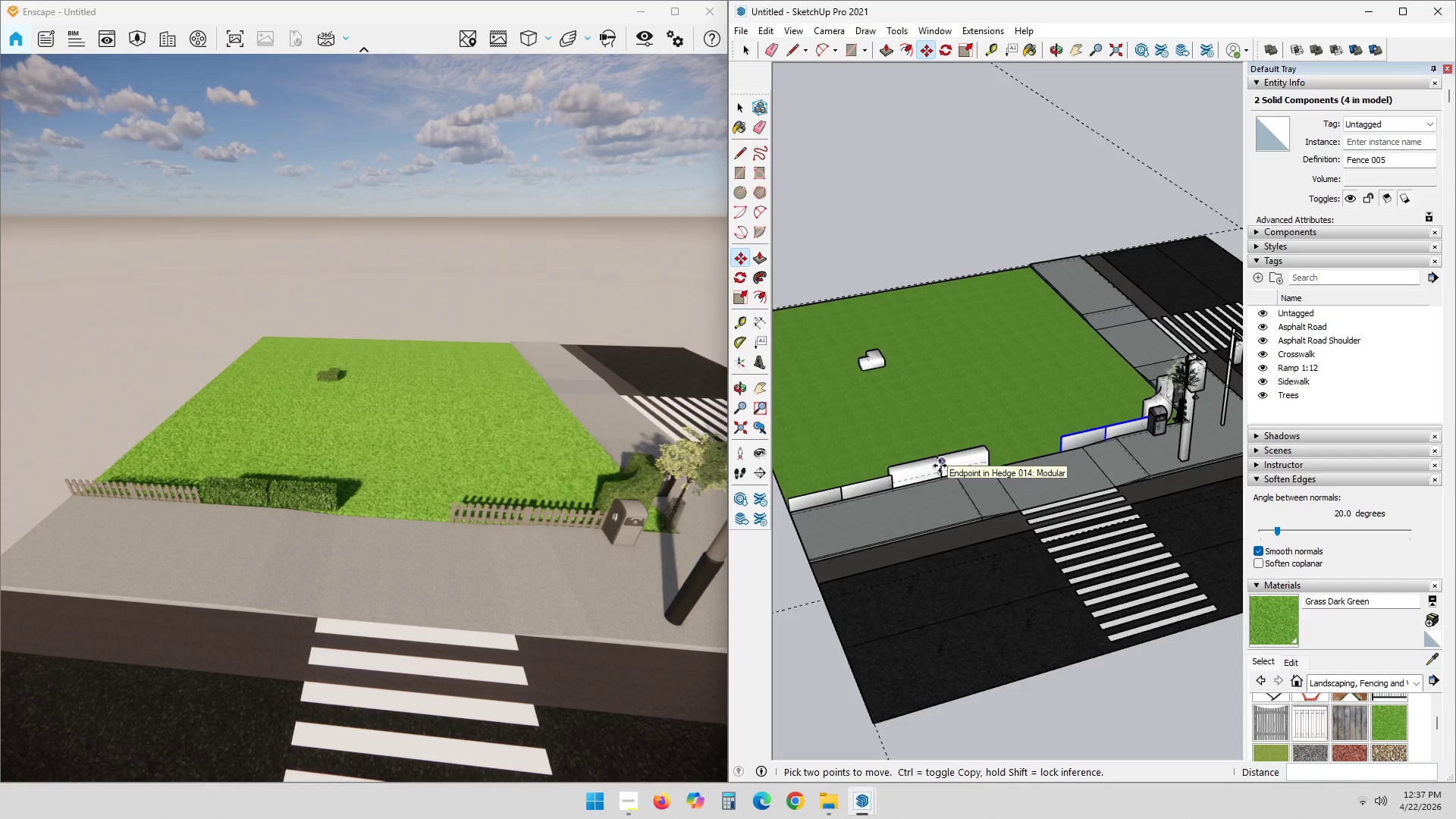 
scroll: coordinate [956, 475], scroll_direction: up, amount: 18.0
 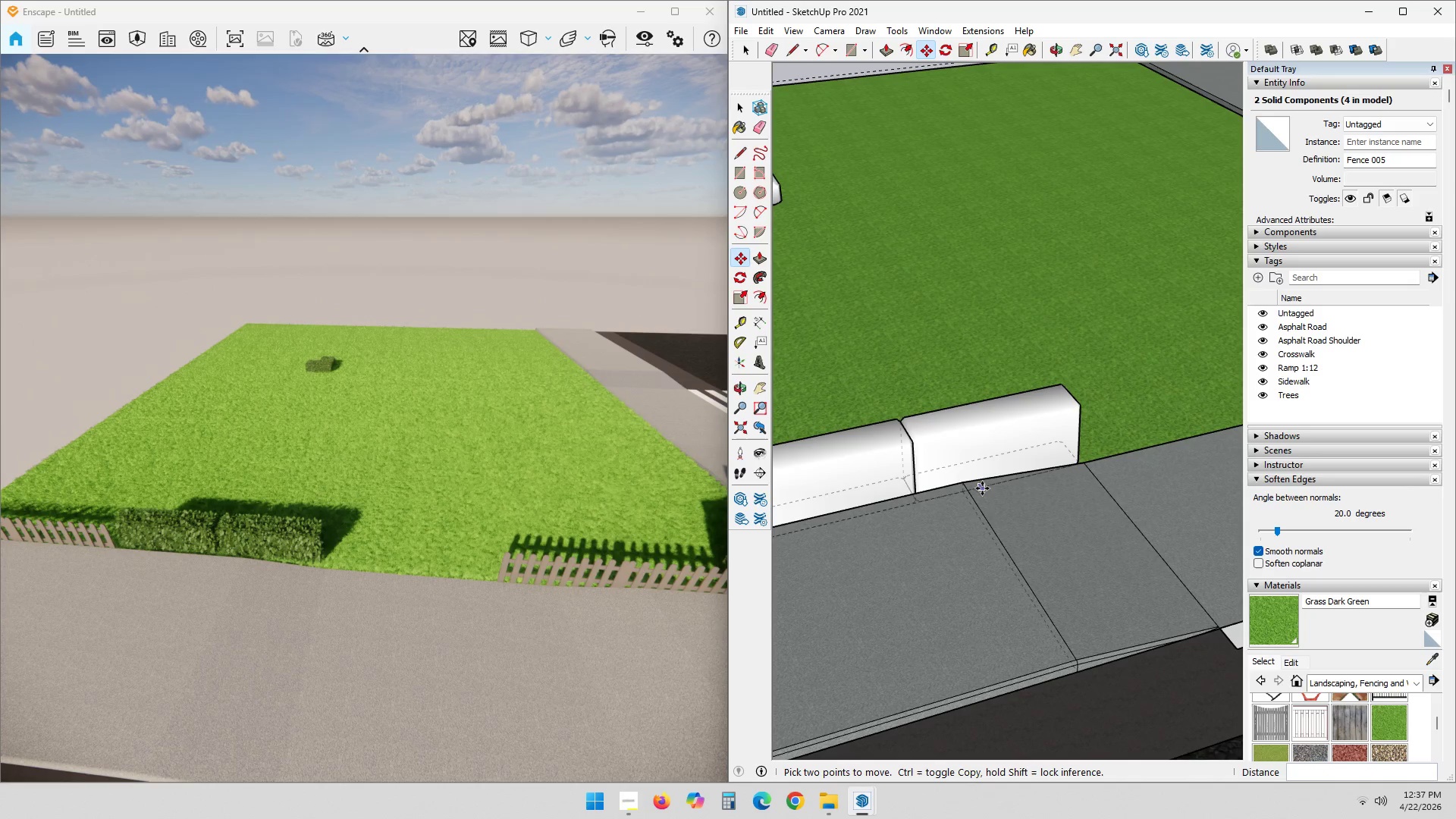 
key(Shift+ShiftLeft)
 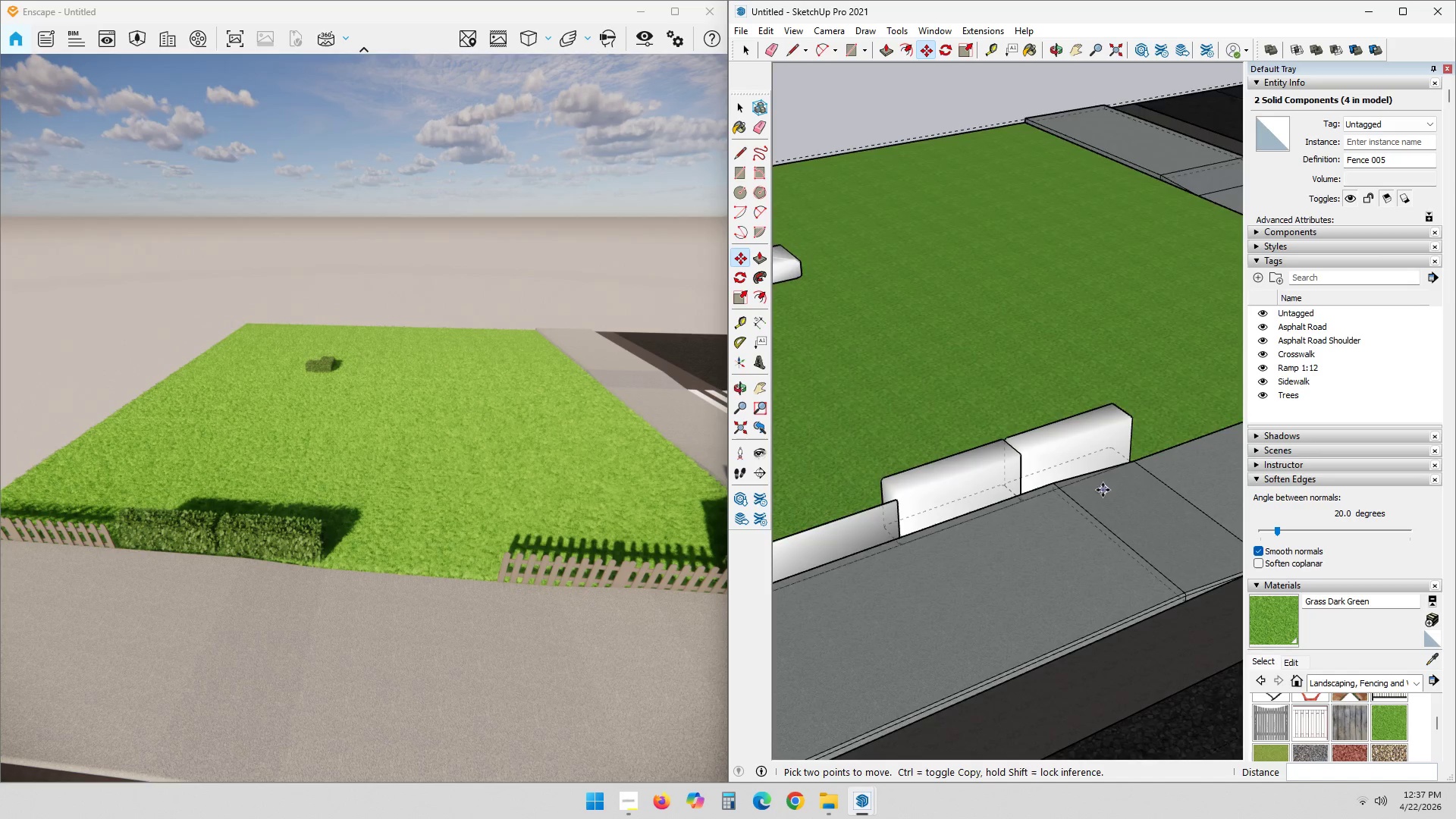 
scroll: coordinate [1042, 526], scroll_direction: down, amount: 10.0
 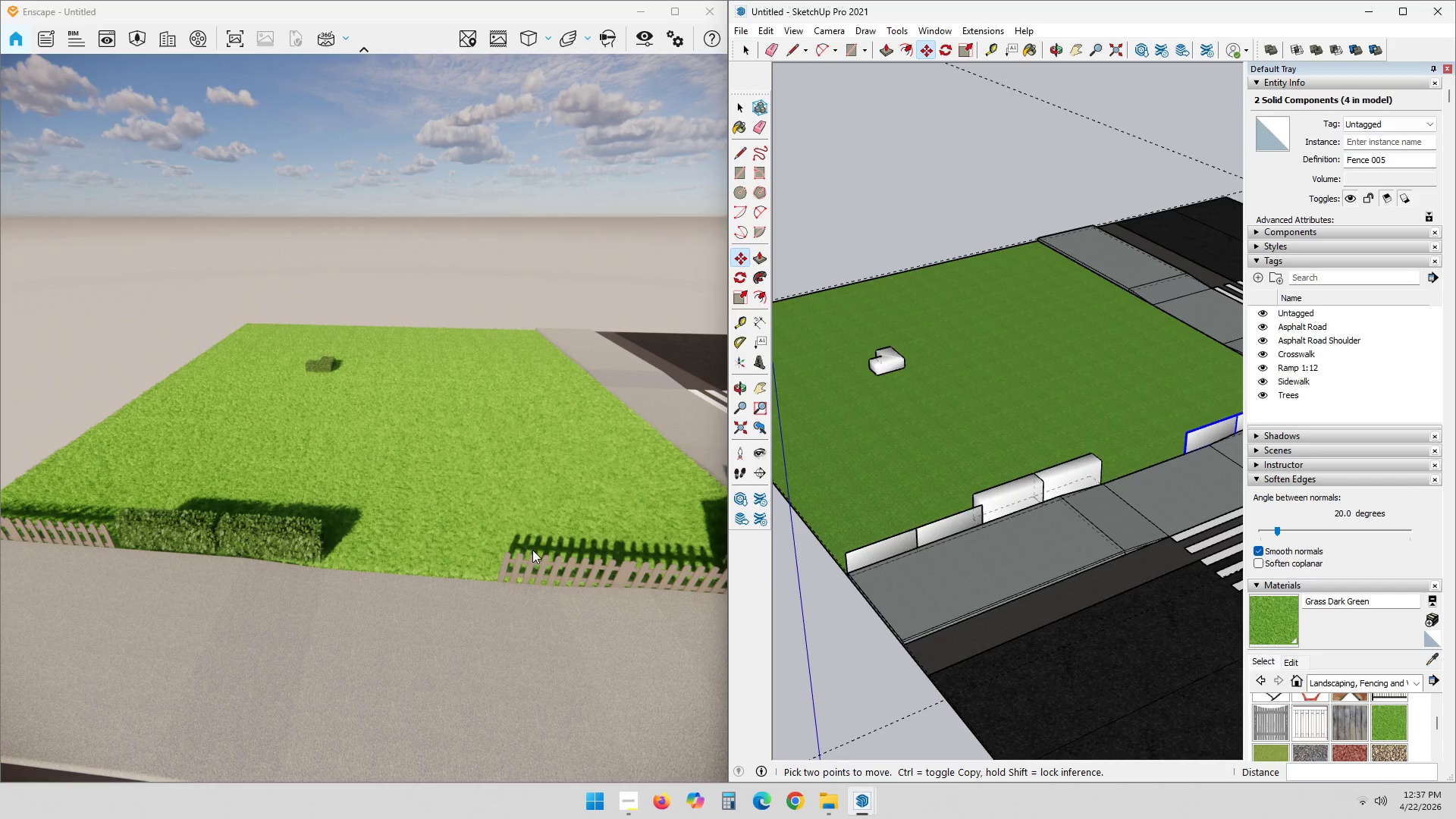 
left_click_drag(start_coordinate=[524, 590], to_coordinate=[252, 367])
 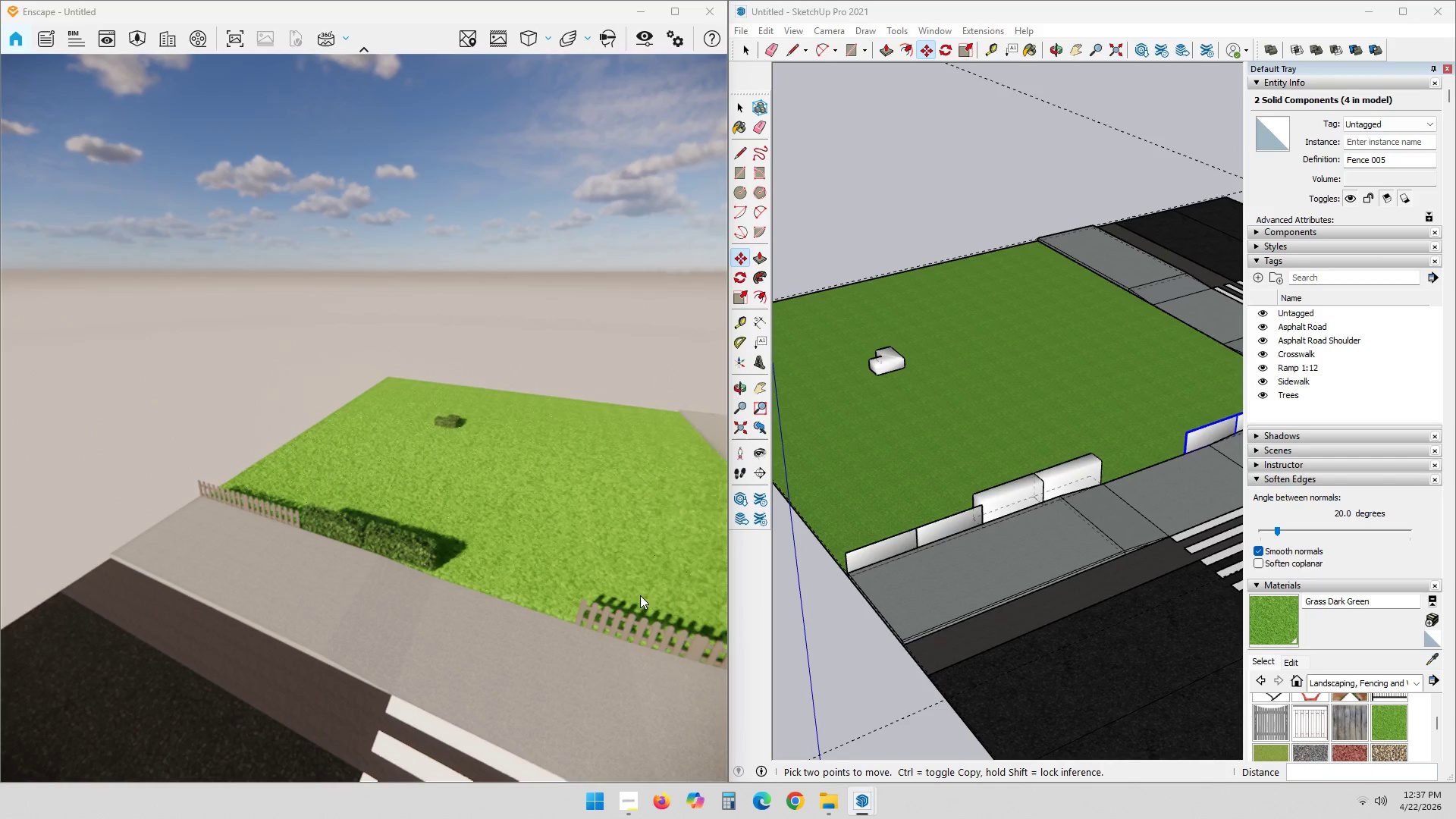 
scroll: coordinate [957, 465], scroll_direction: down, amount: 10.0
 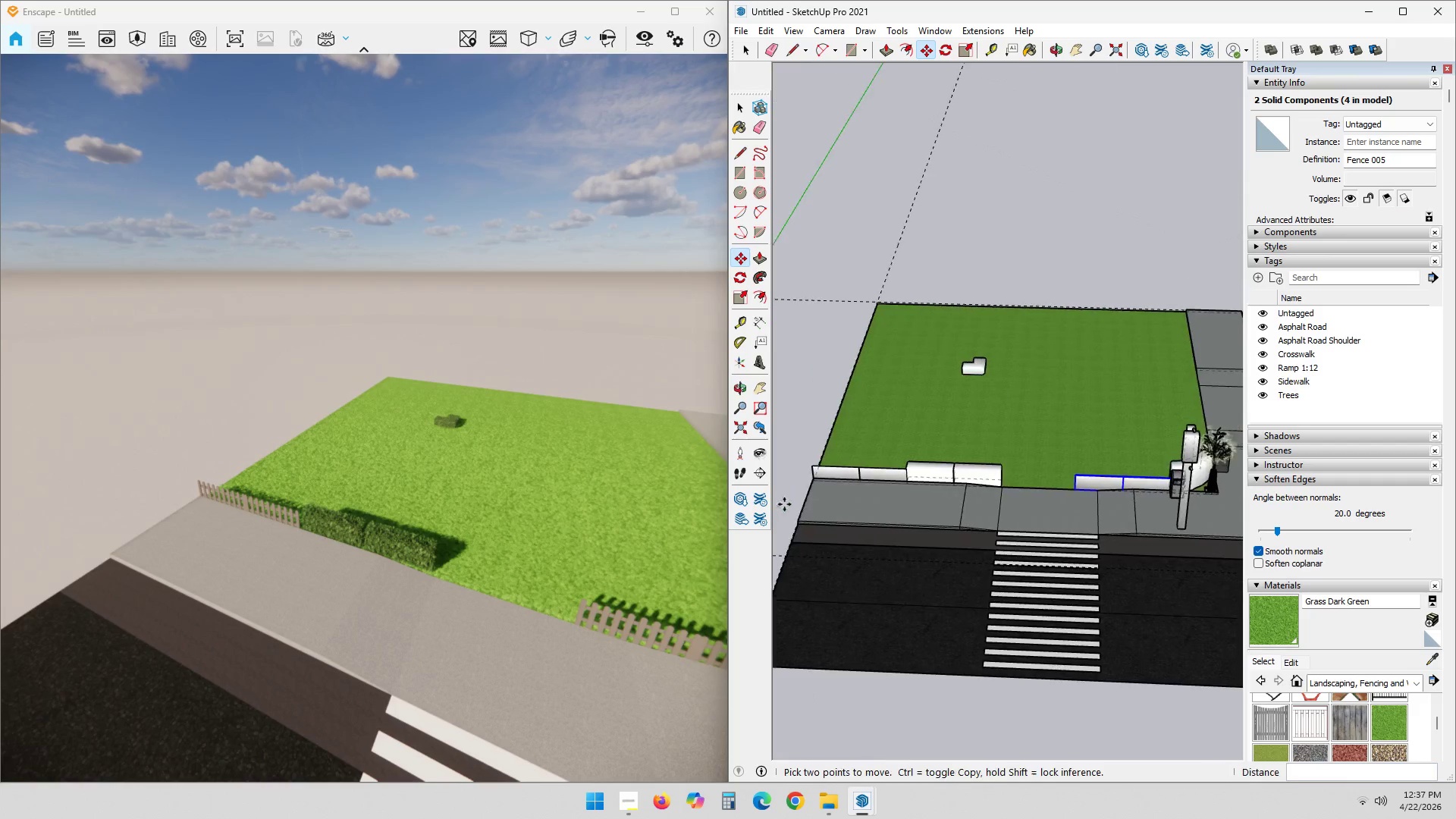 
key(Space)
 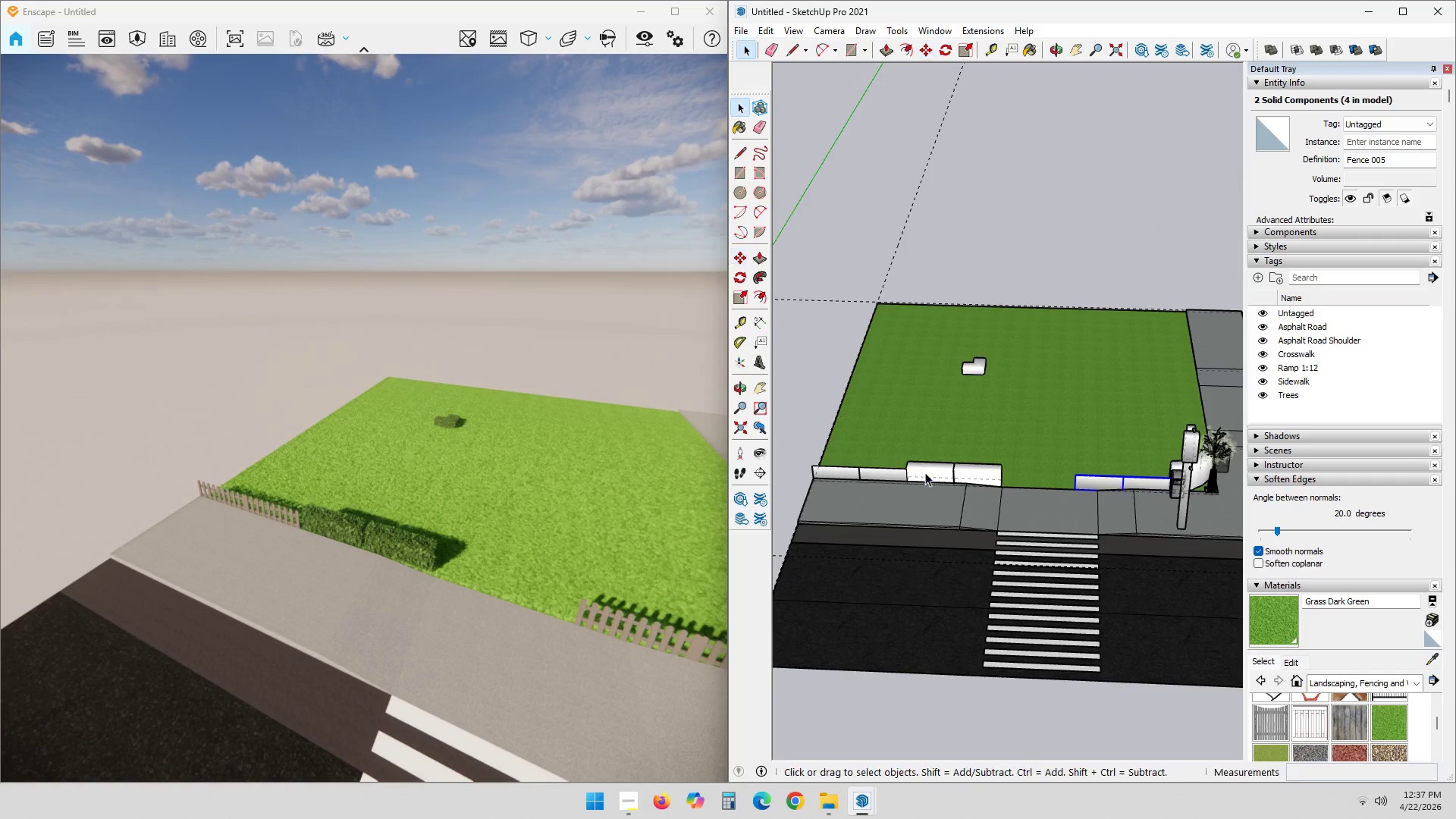 
key(Escape)
 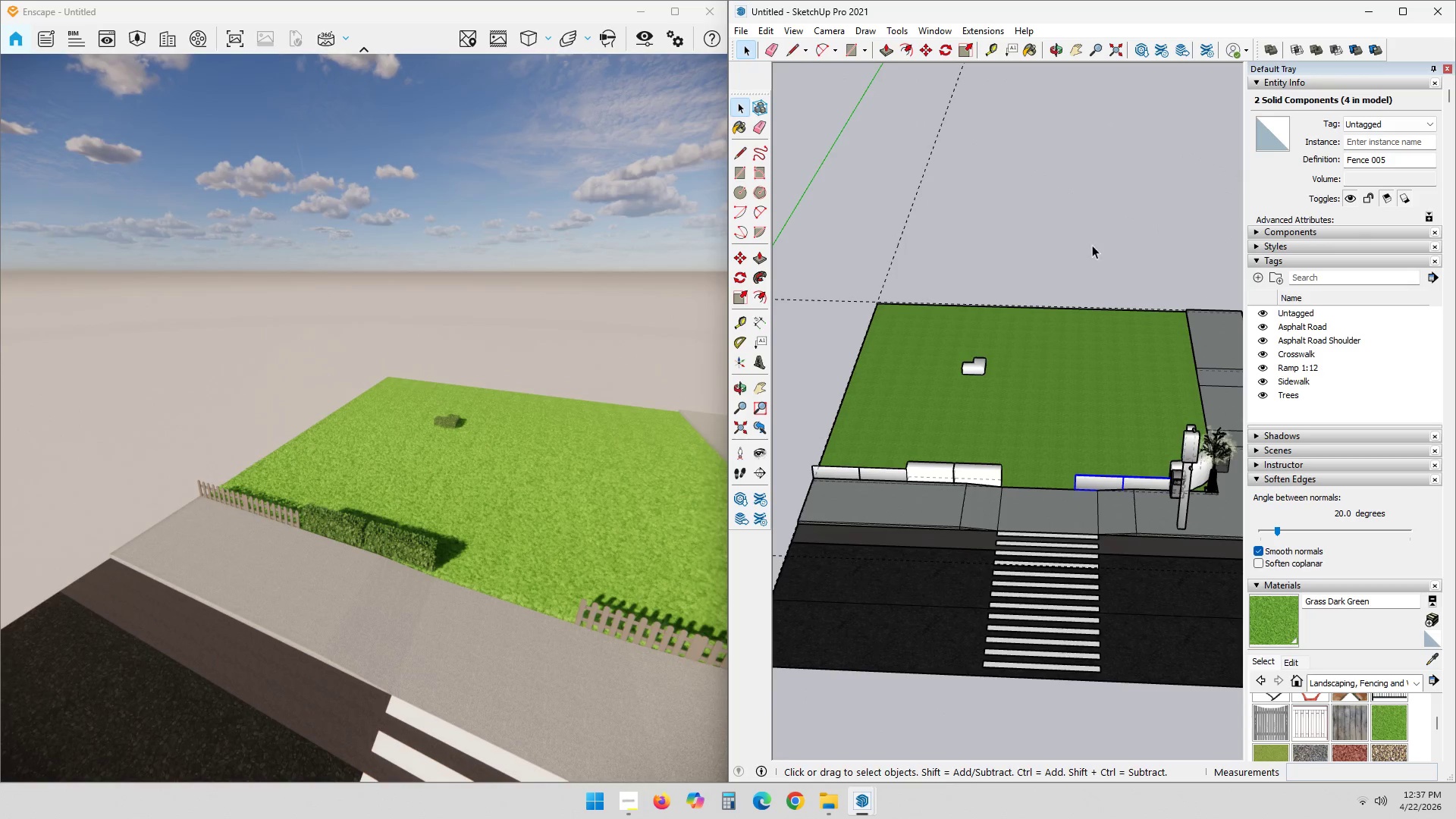 
double_click([1106, 221])
 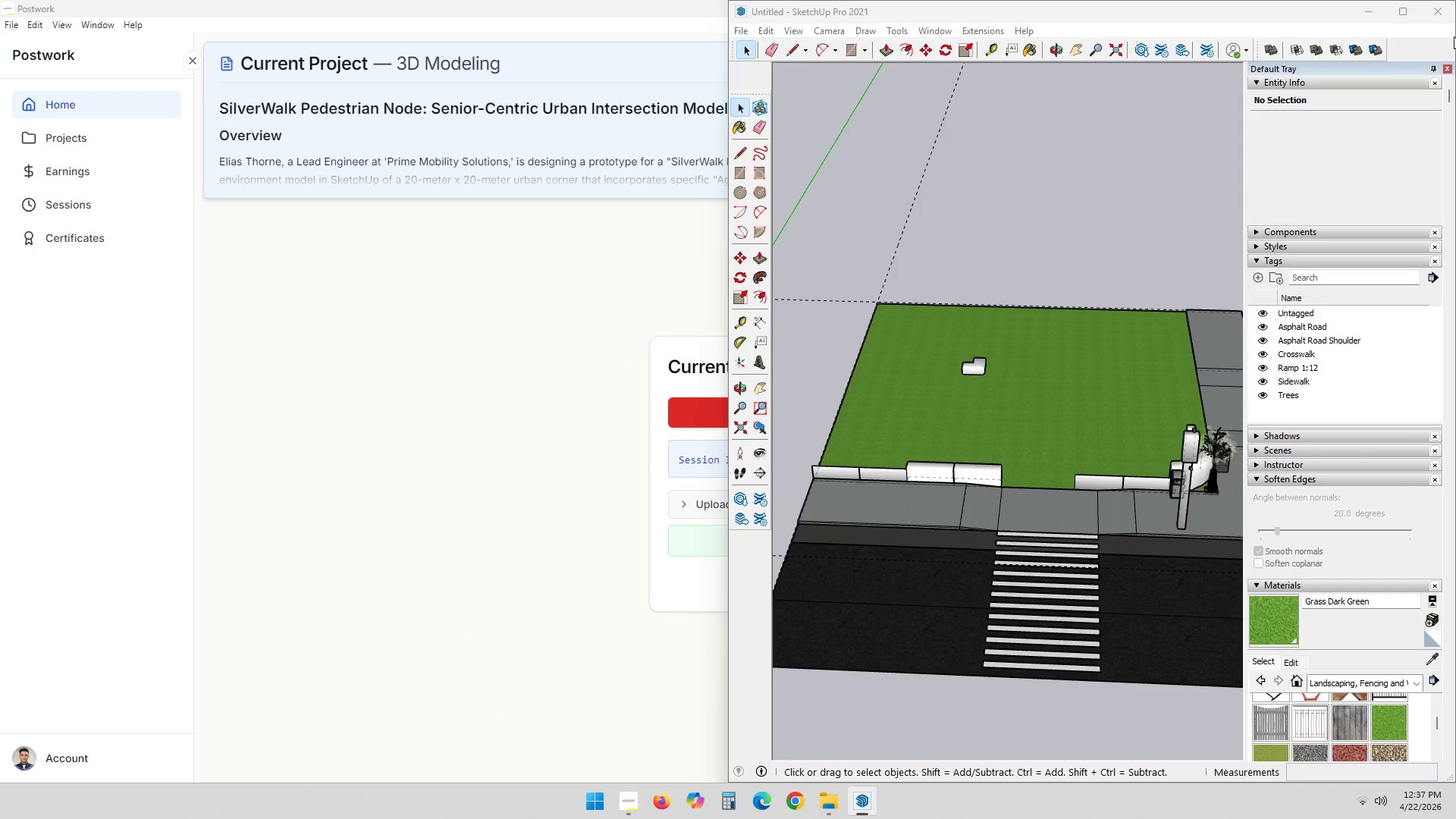 
left_click([1414, 18])
 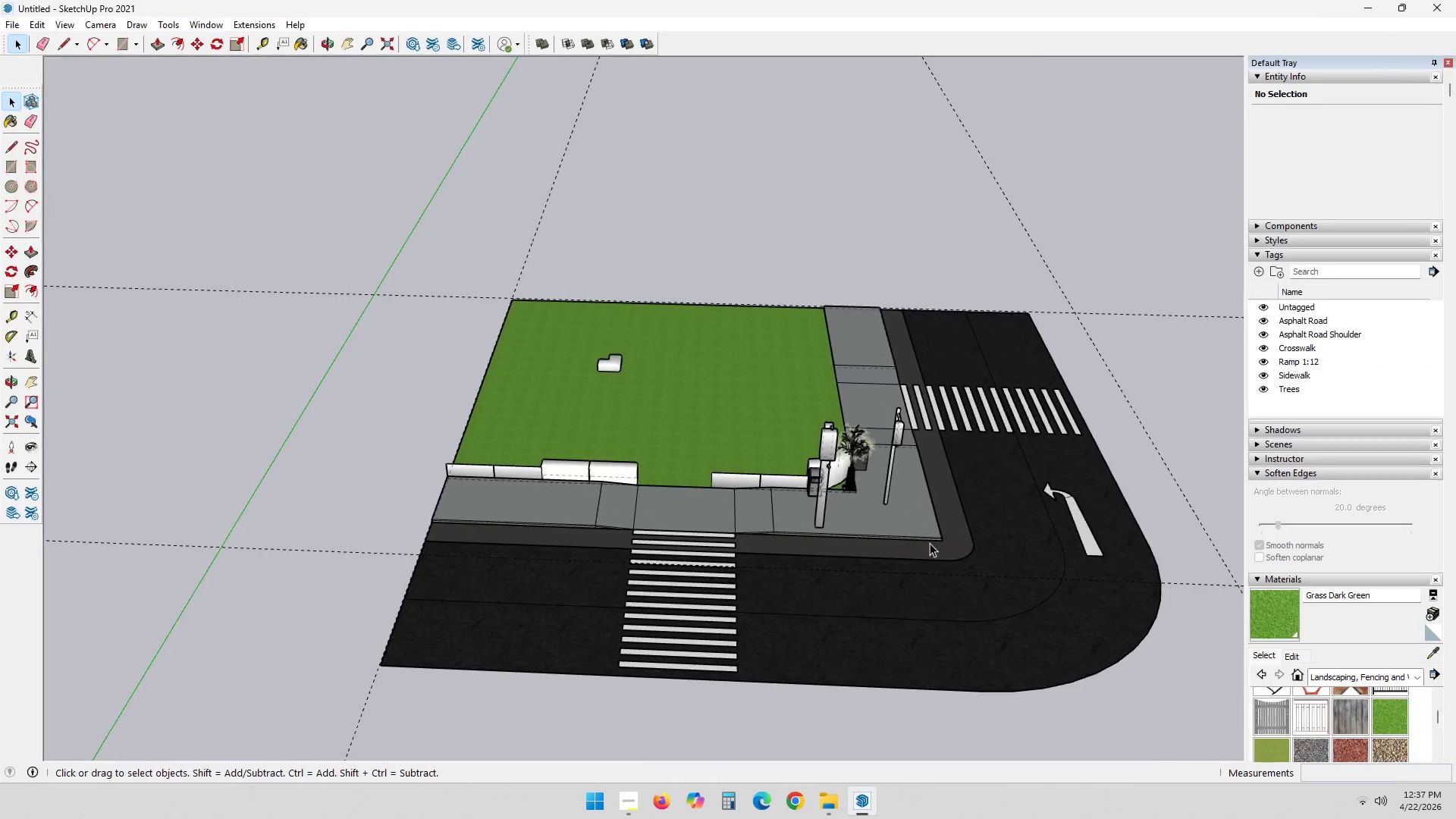 
scroll: coordinate [802, 538], scroll_direction: up, amount: 3.0
 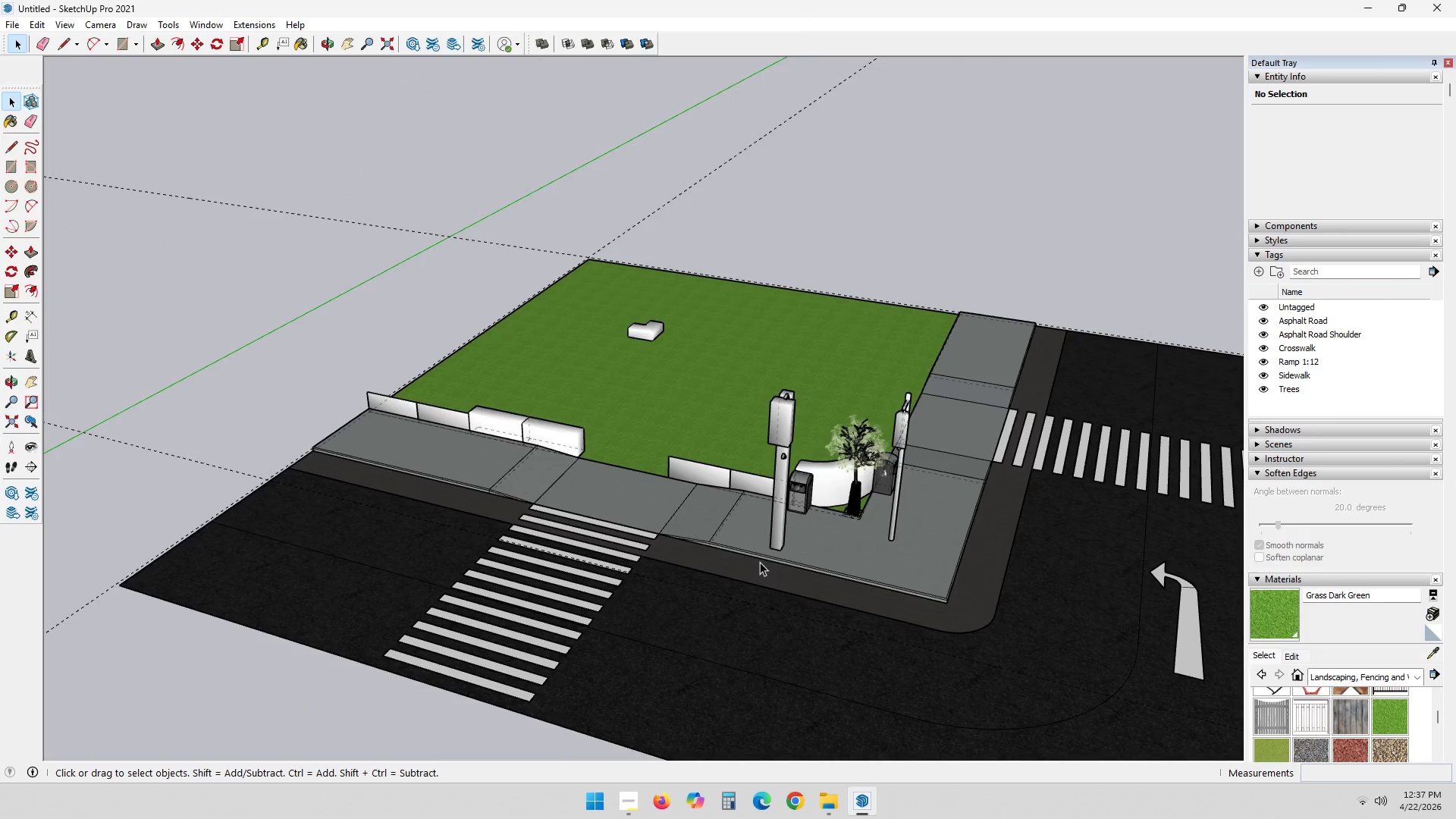 
key(Control+ControlLeft)
 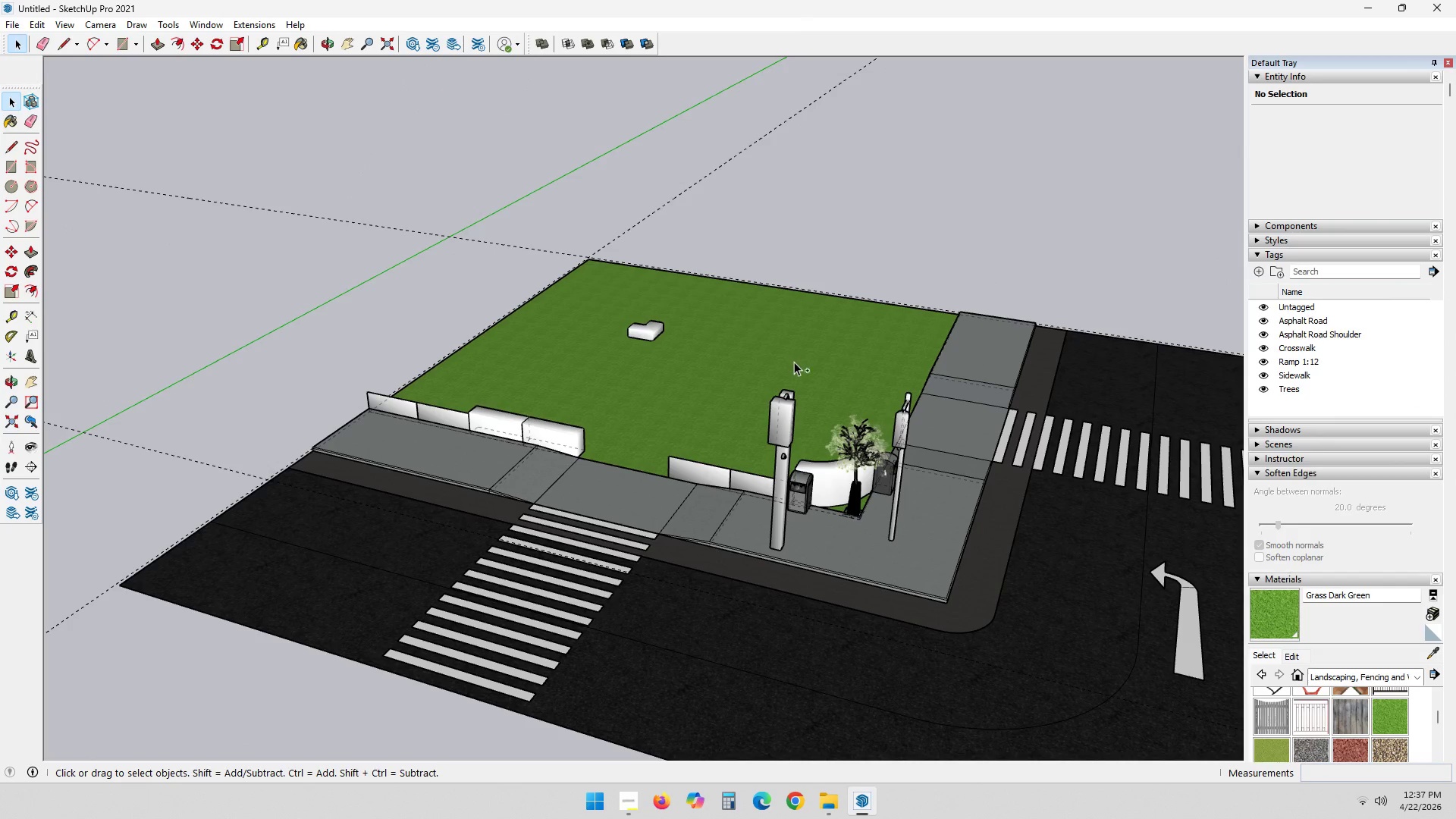 
key(Control+S)
 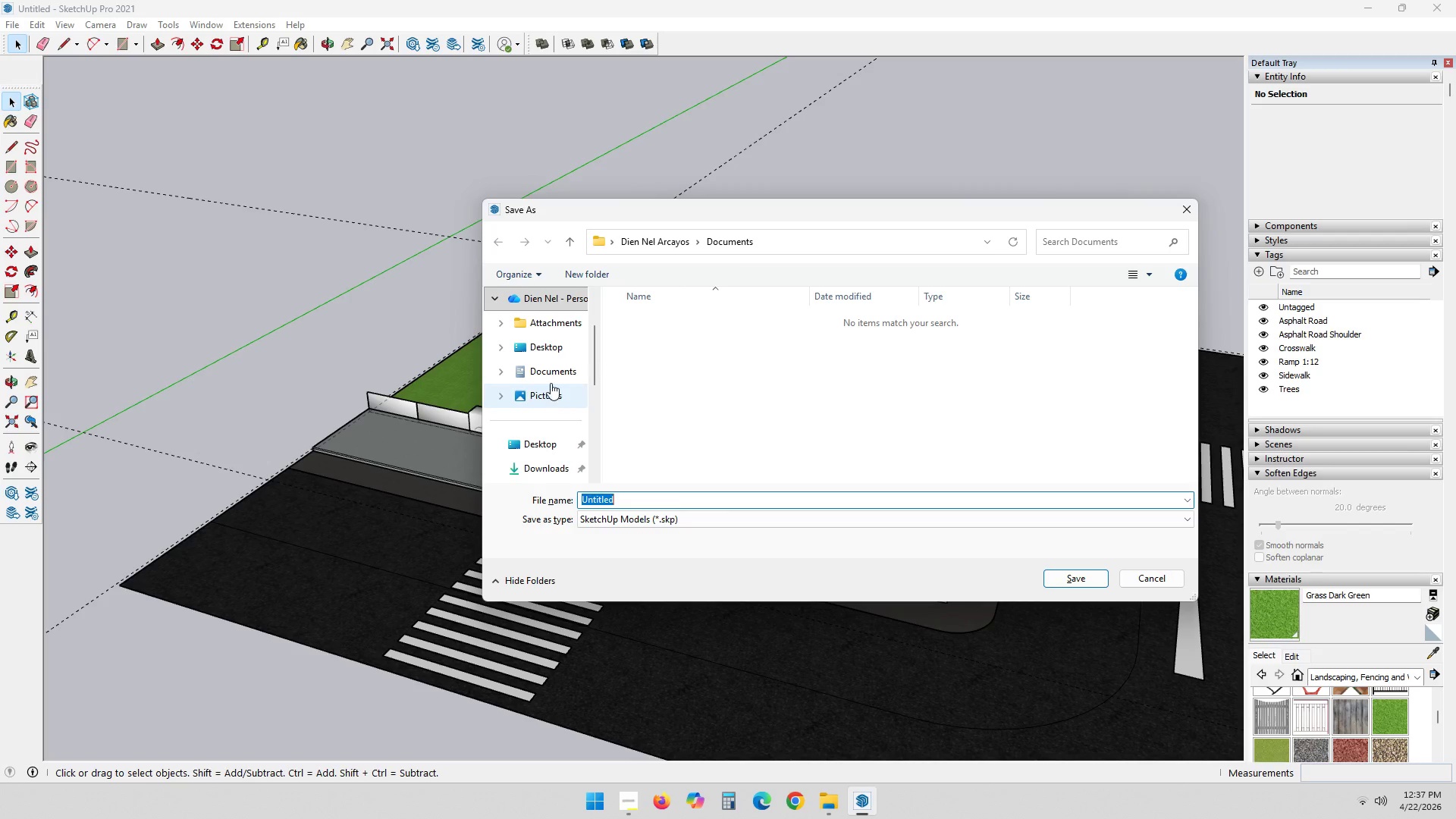 
left_click([541, 444])
 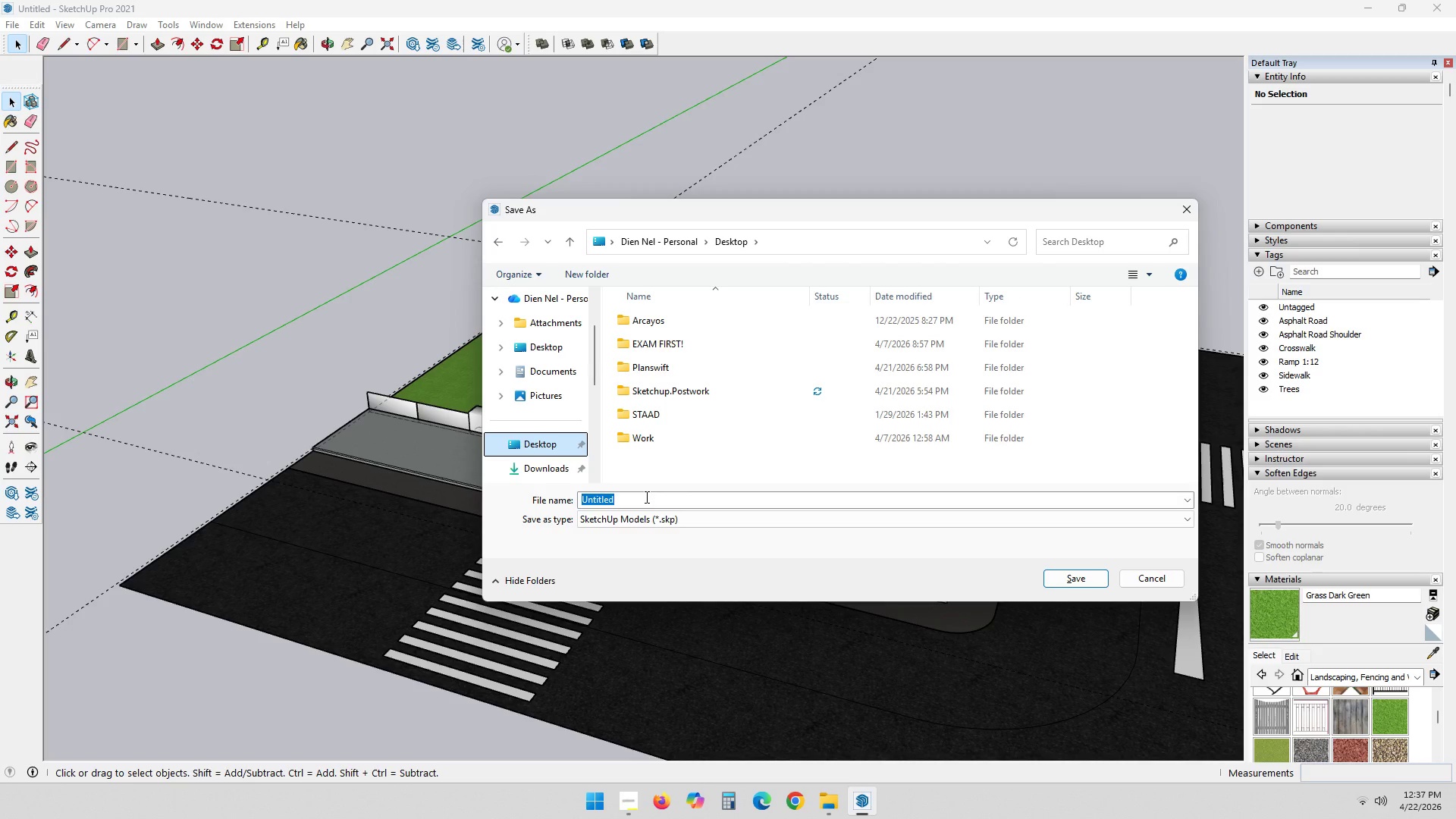 
wait(11.59)
 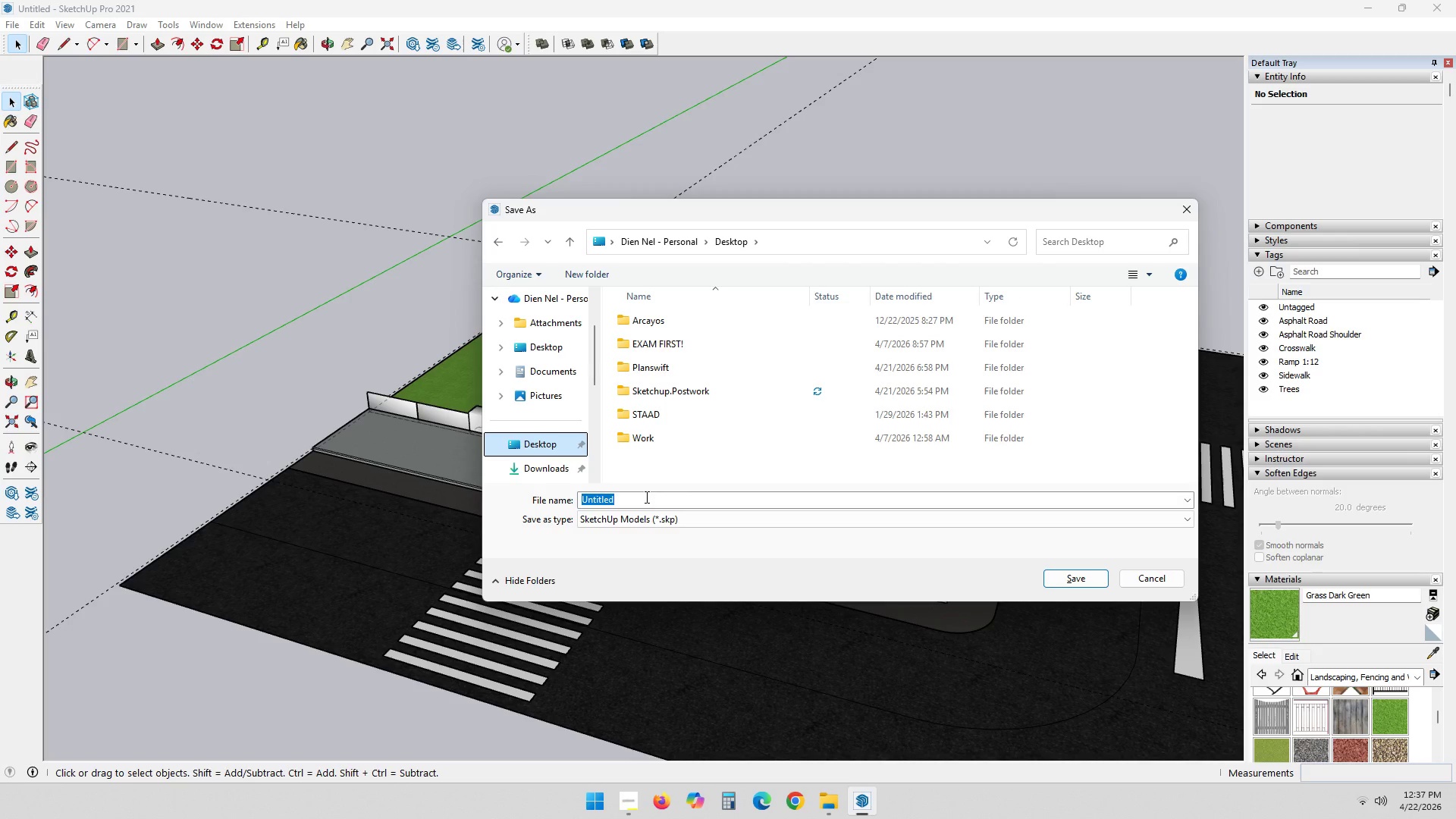 
type(Silverwalk)
 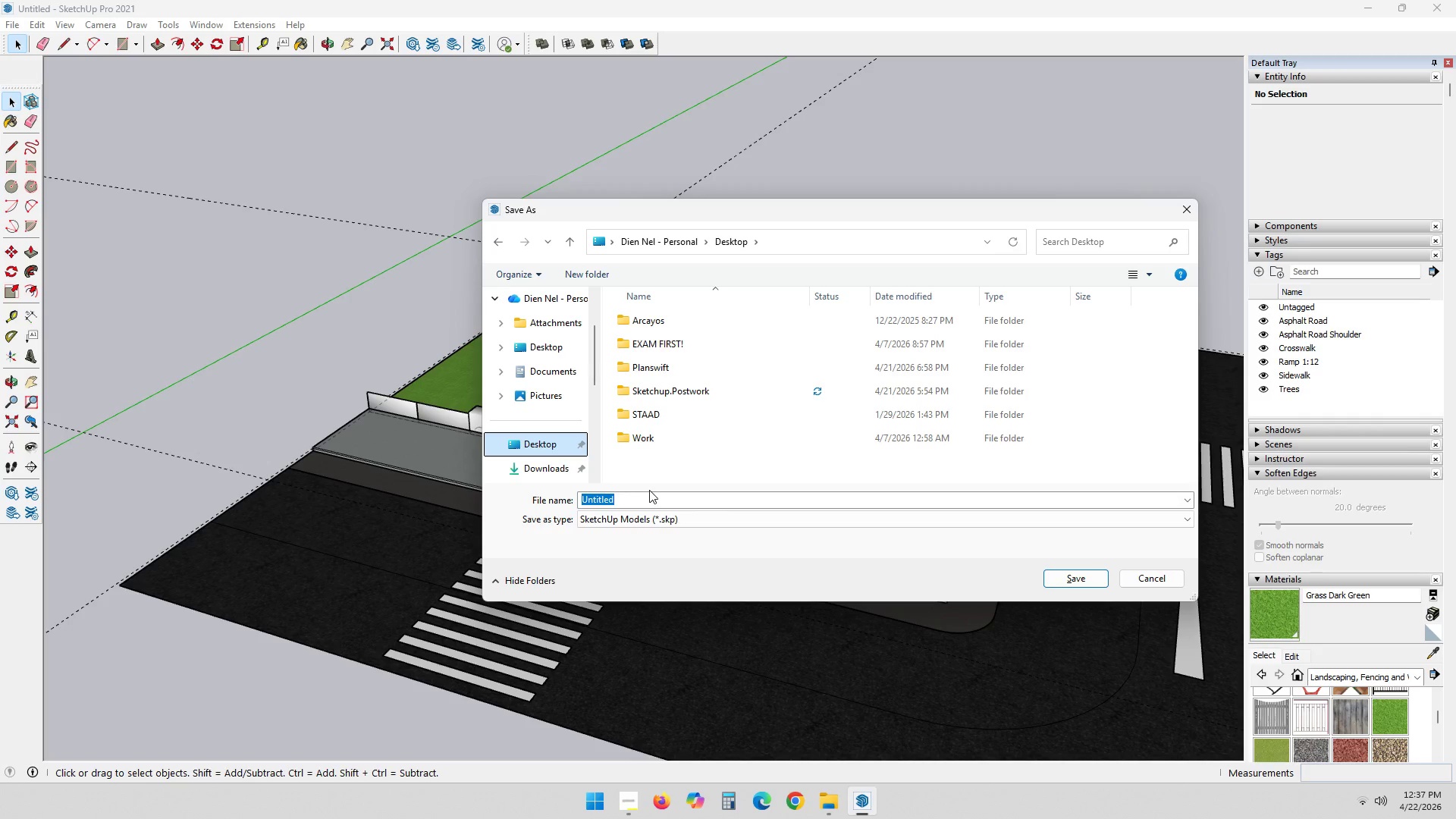 
left_click([647, 502])
 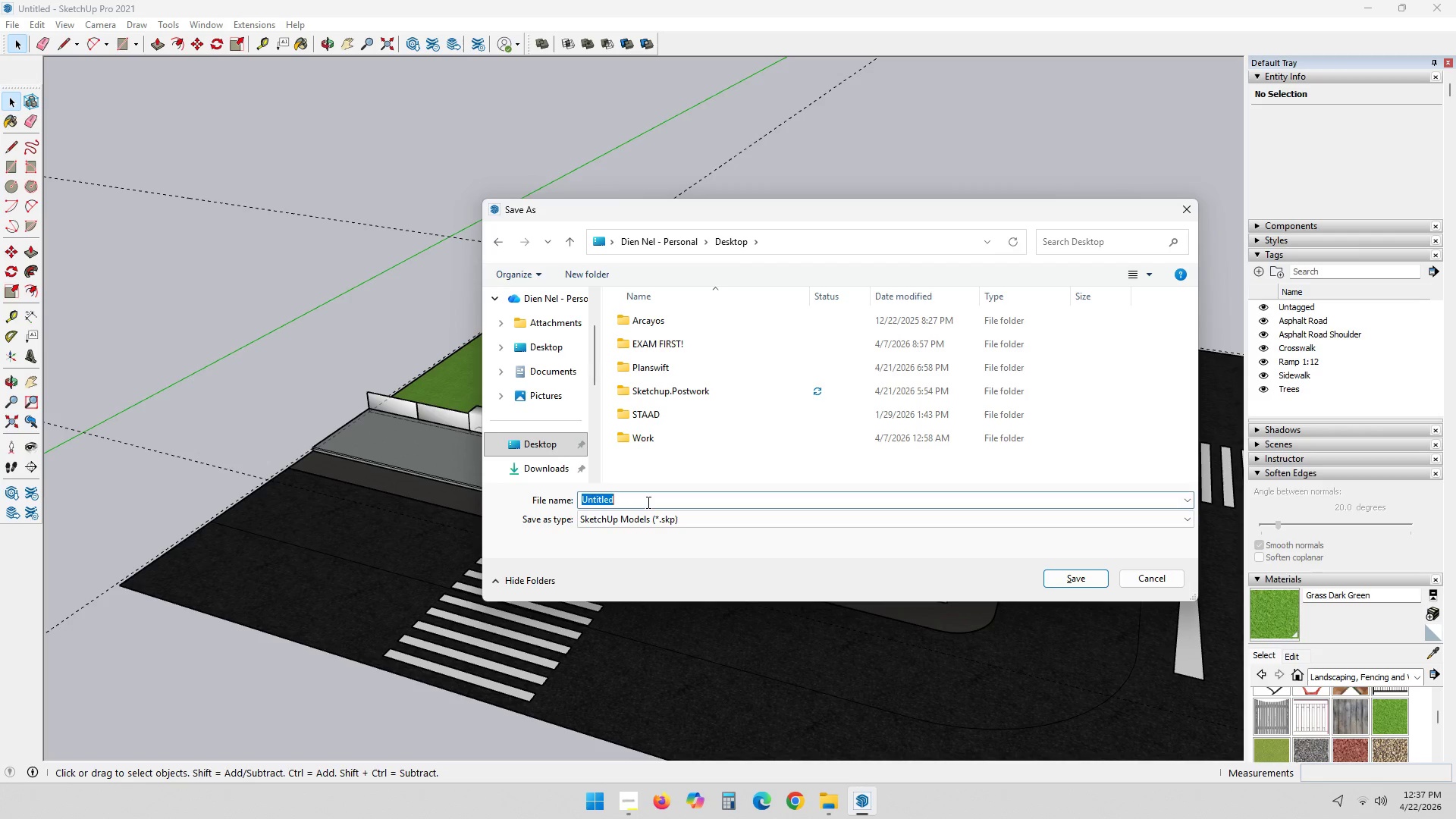 
hold_key(key=ControlLeft, duration=0.36)
 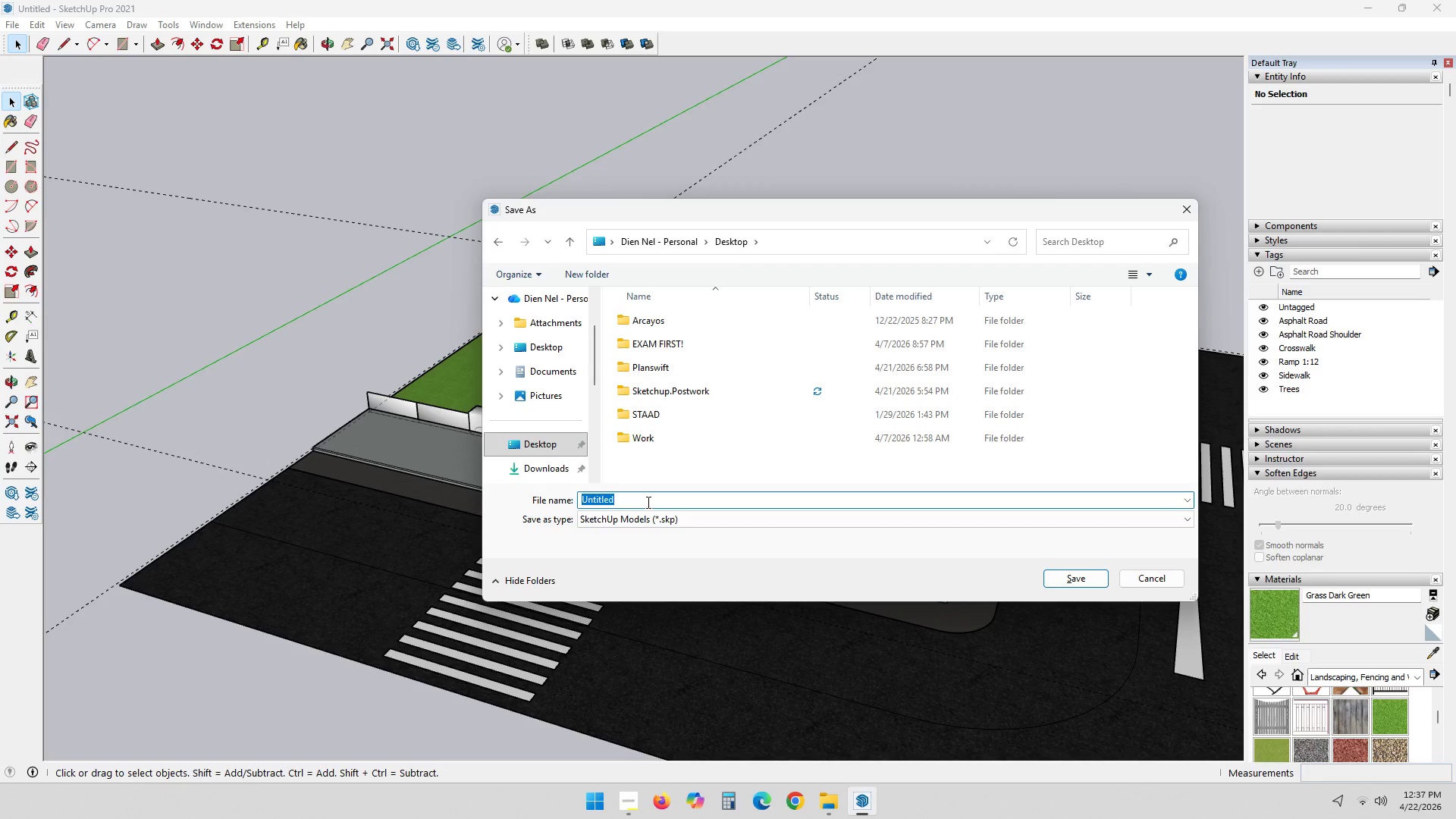 
type(s)
key(Backspace)
type(Silverwalk Pedestrian Node)
 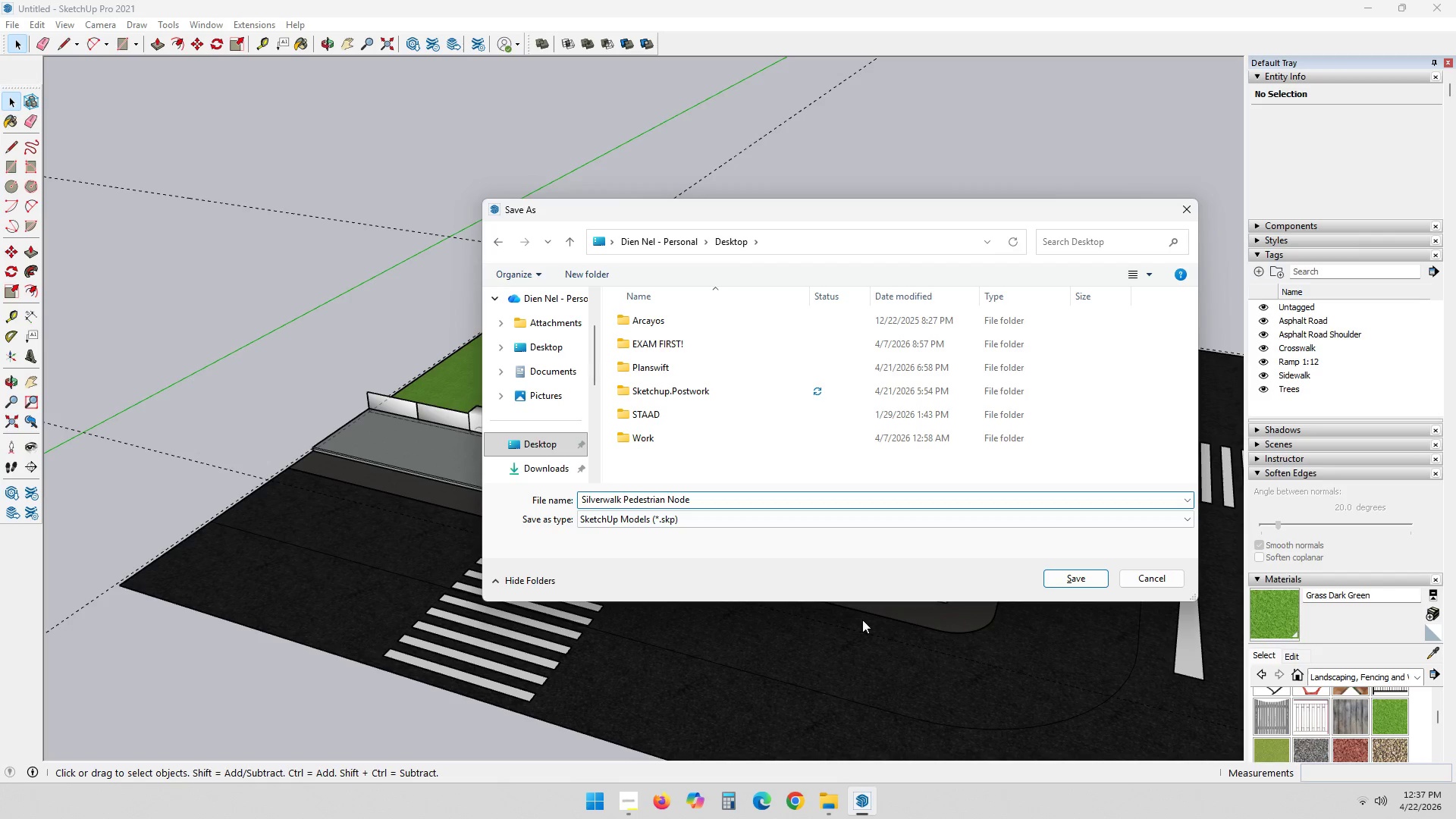 